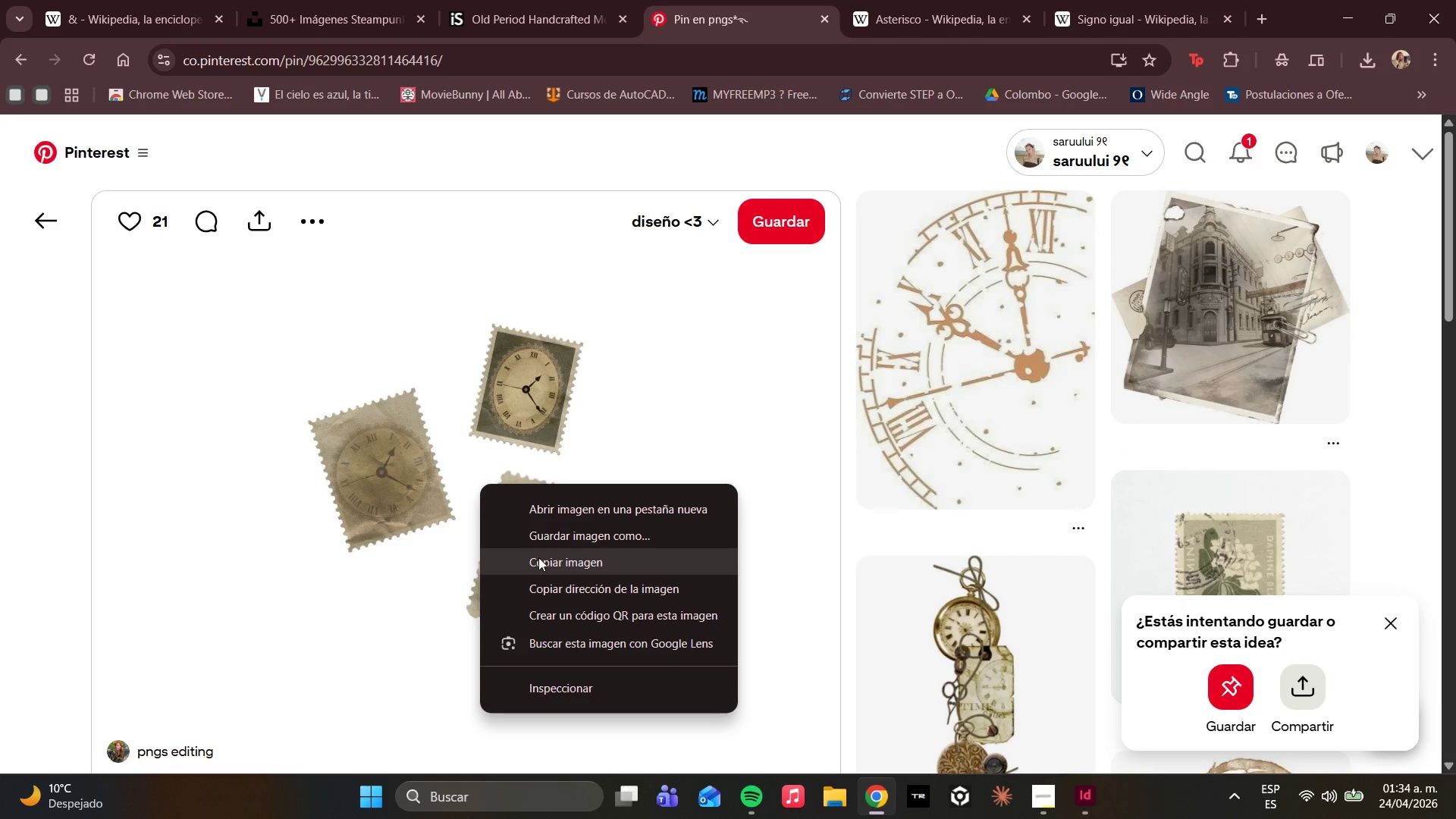 
left_click([536, 542])
 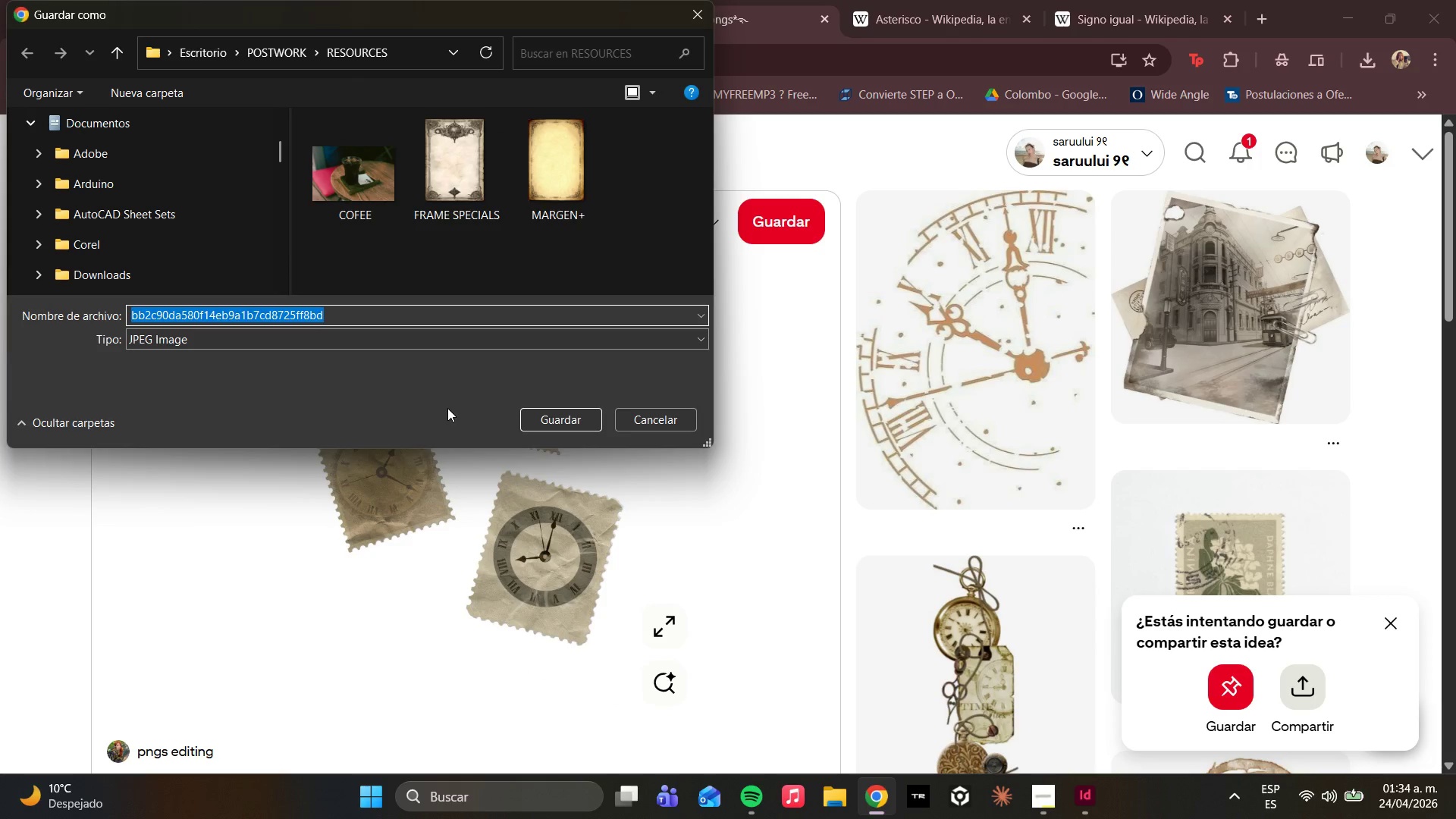 
type(RELOJ)
 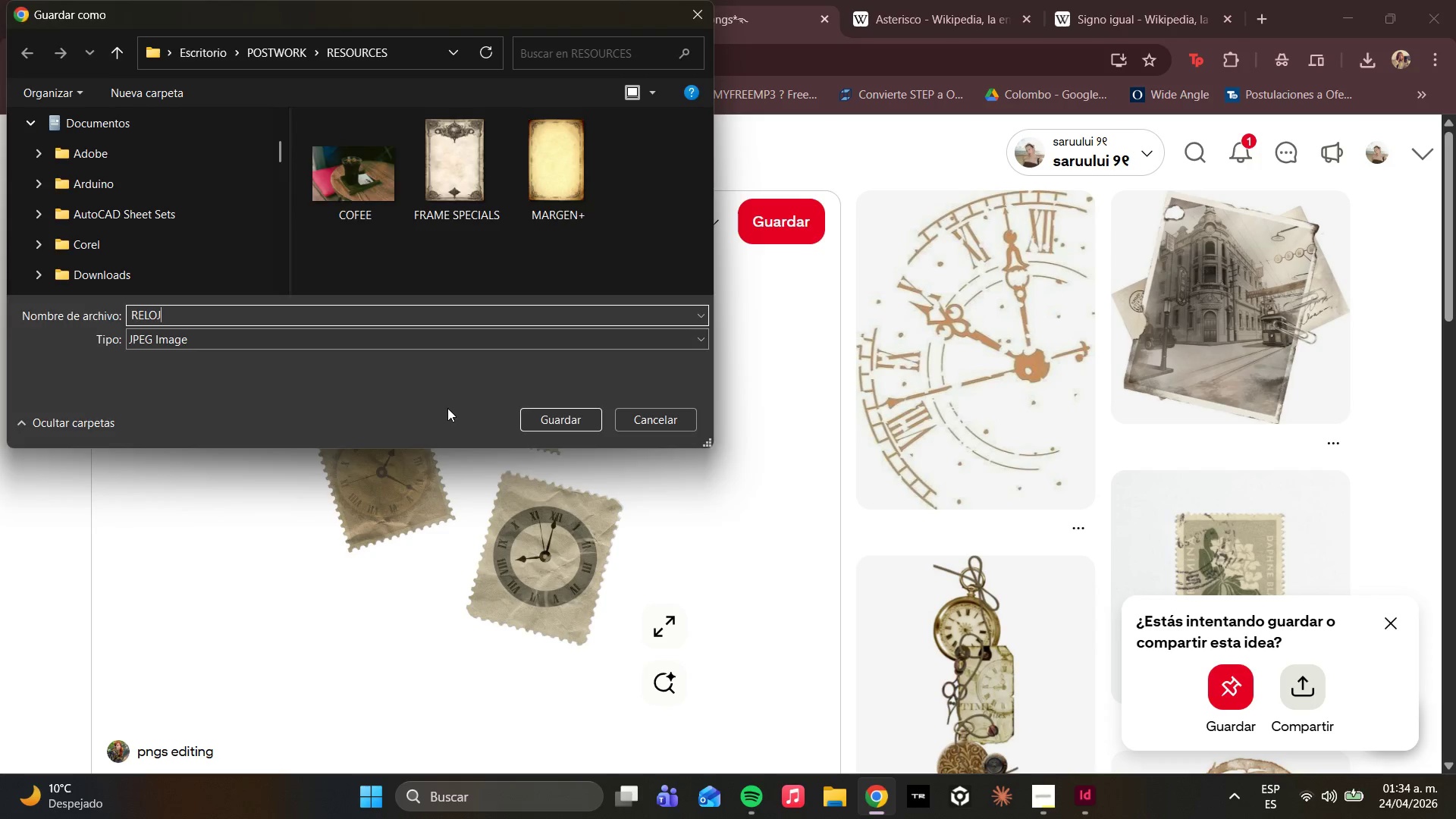 
key(Enter)
 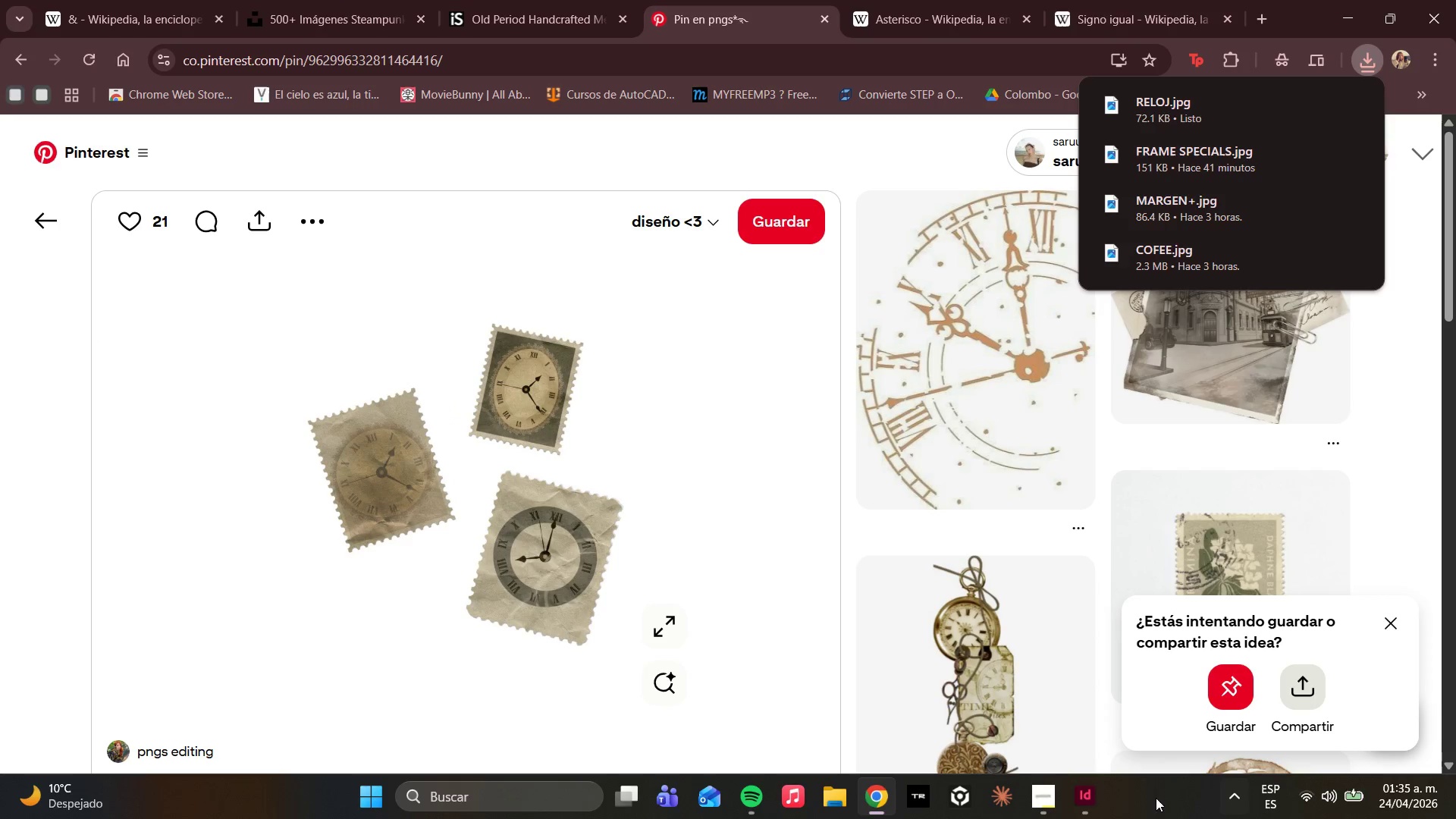 
left_click([1085, 810])
 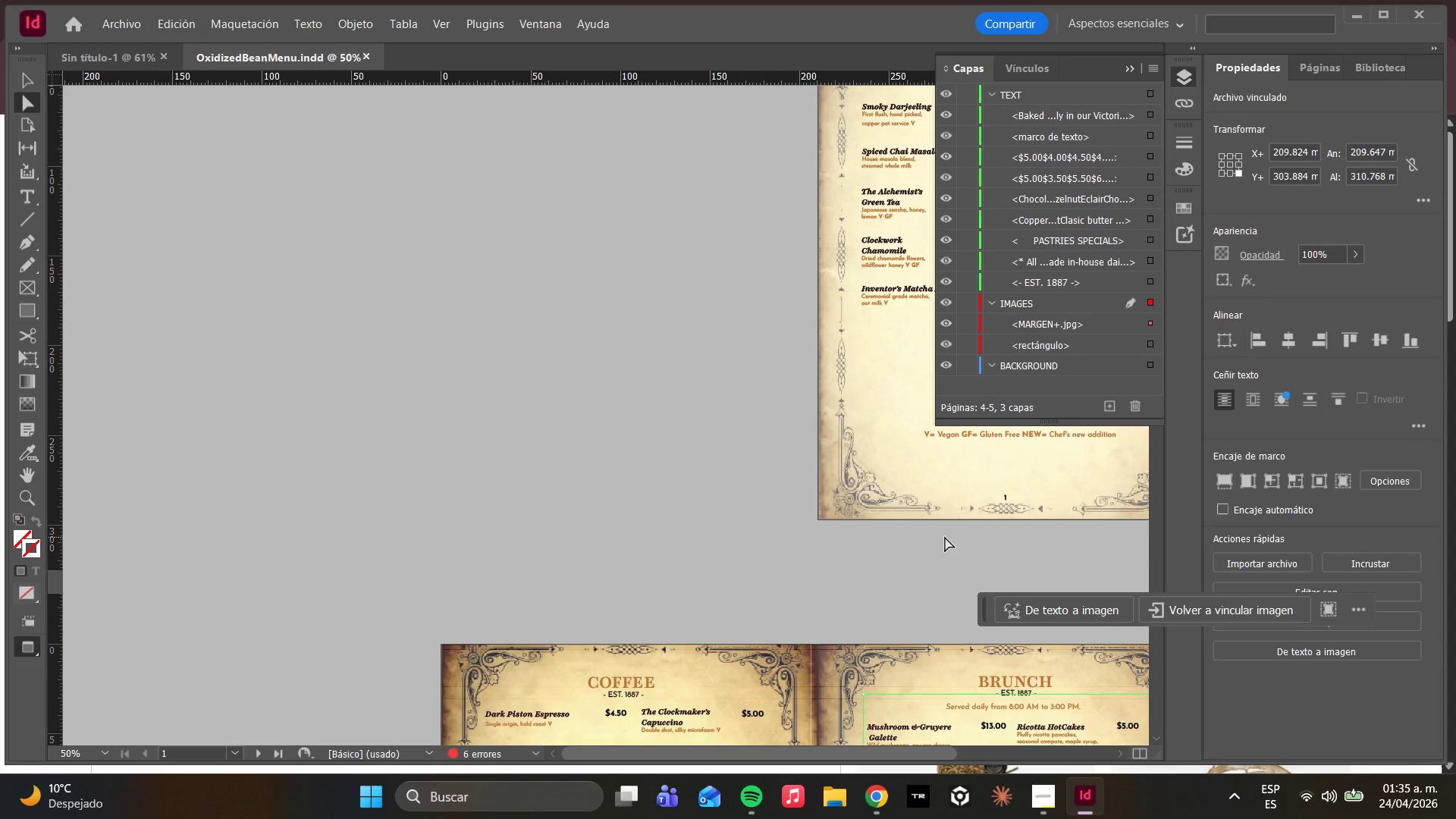 
scroll: coordinate [945, 533], scroll_direction: up, amount: 2.0
 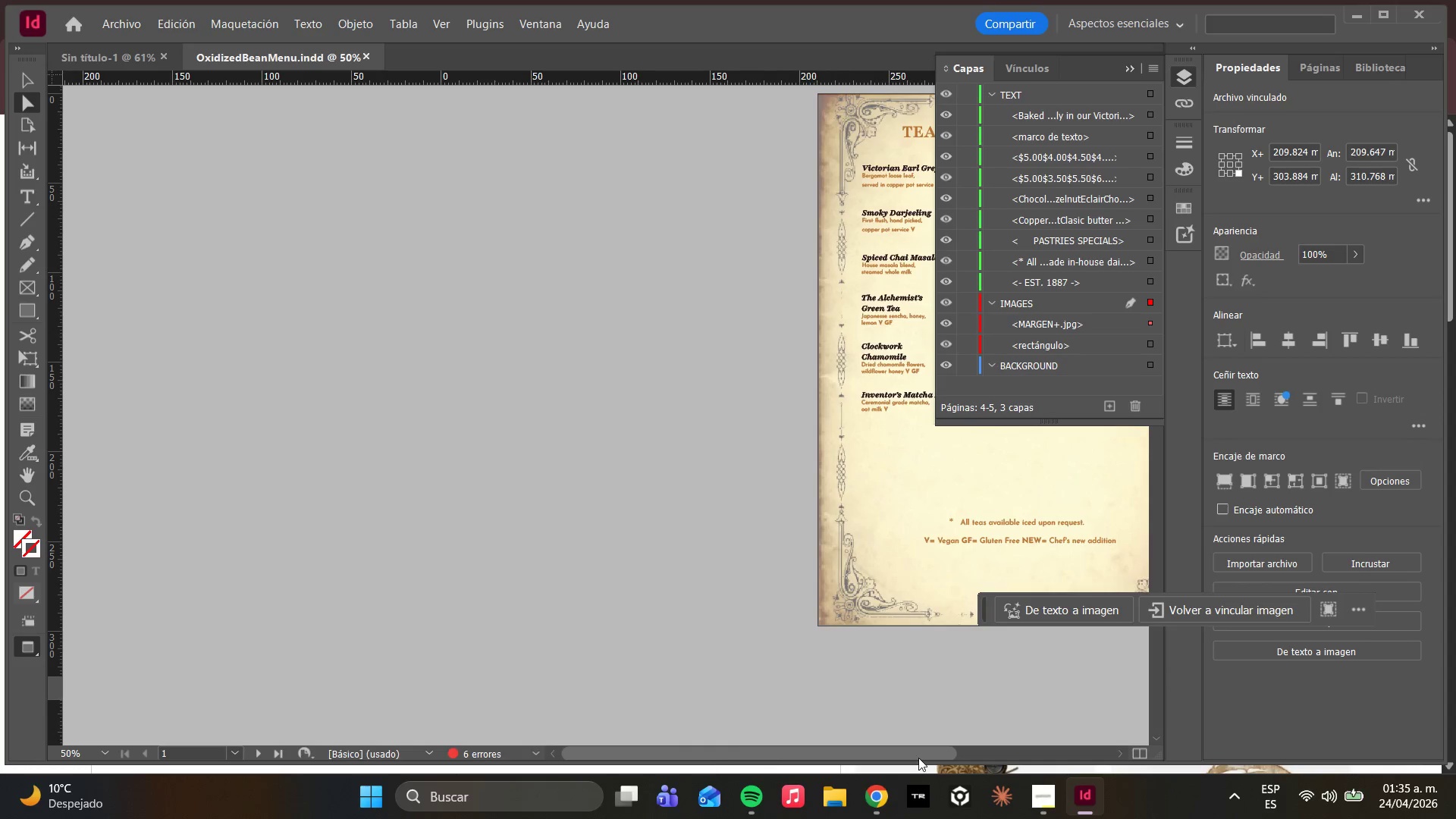 
left_click_drag(start_coordinate=[911, 758], to_coordinate=[1046, 757])
 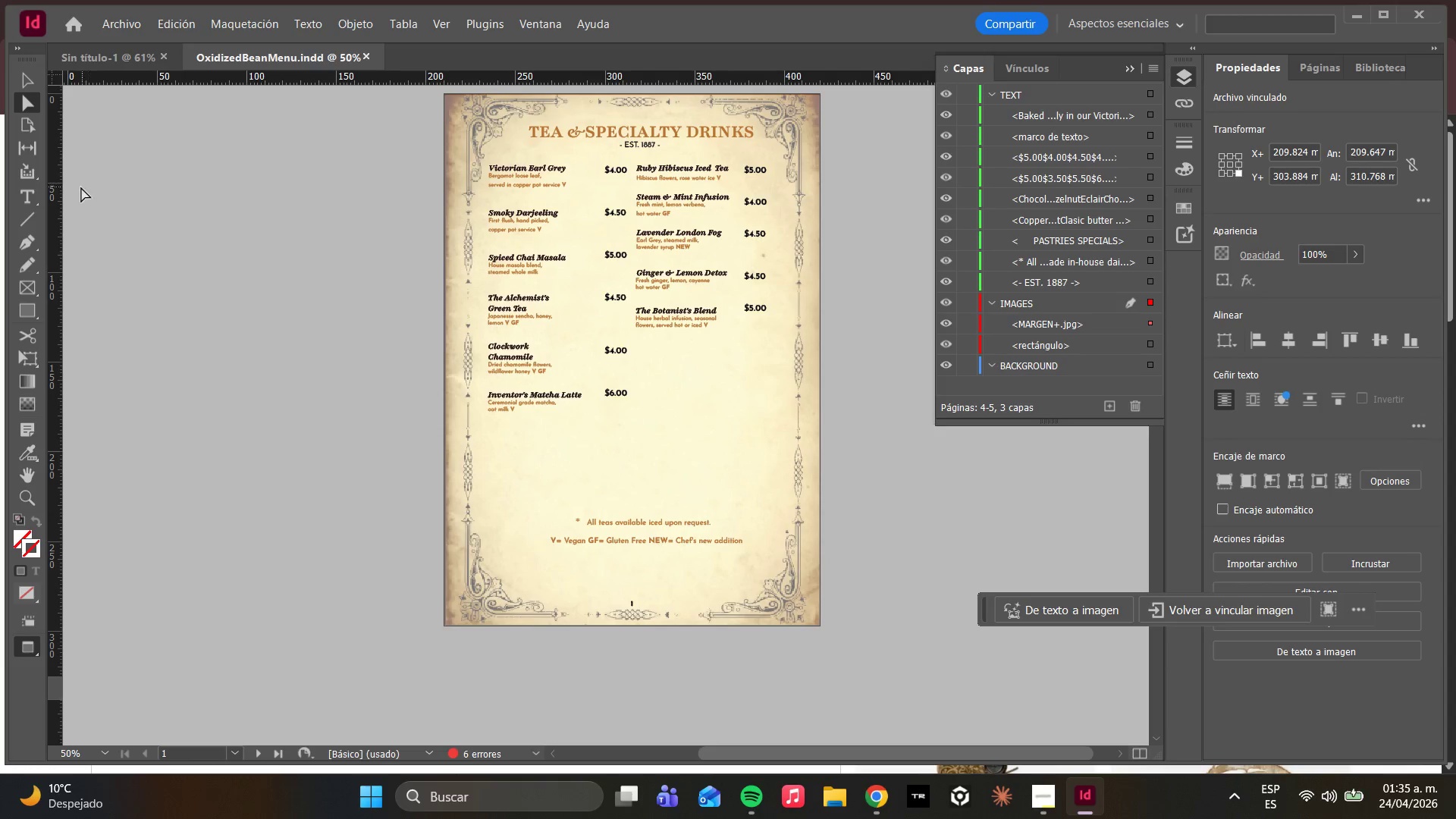 
left_click([28, 313])
 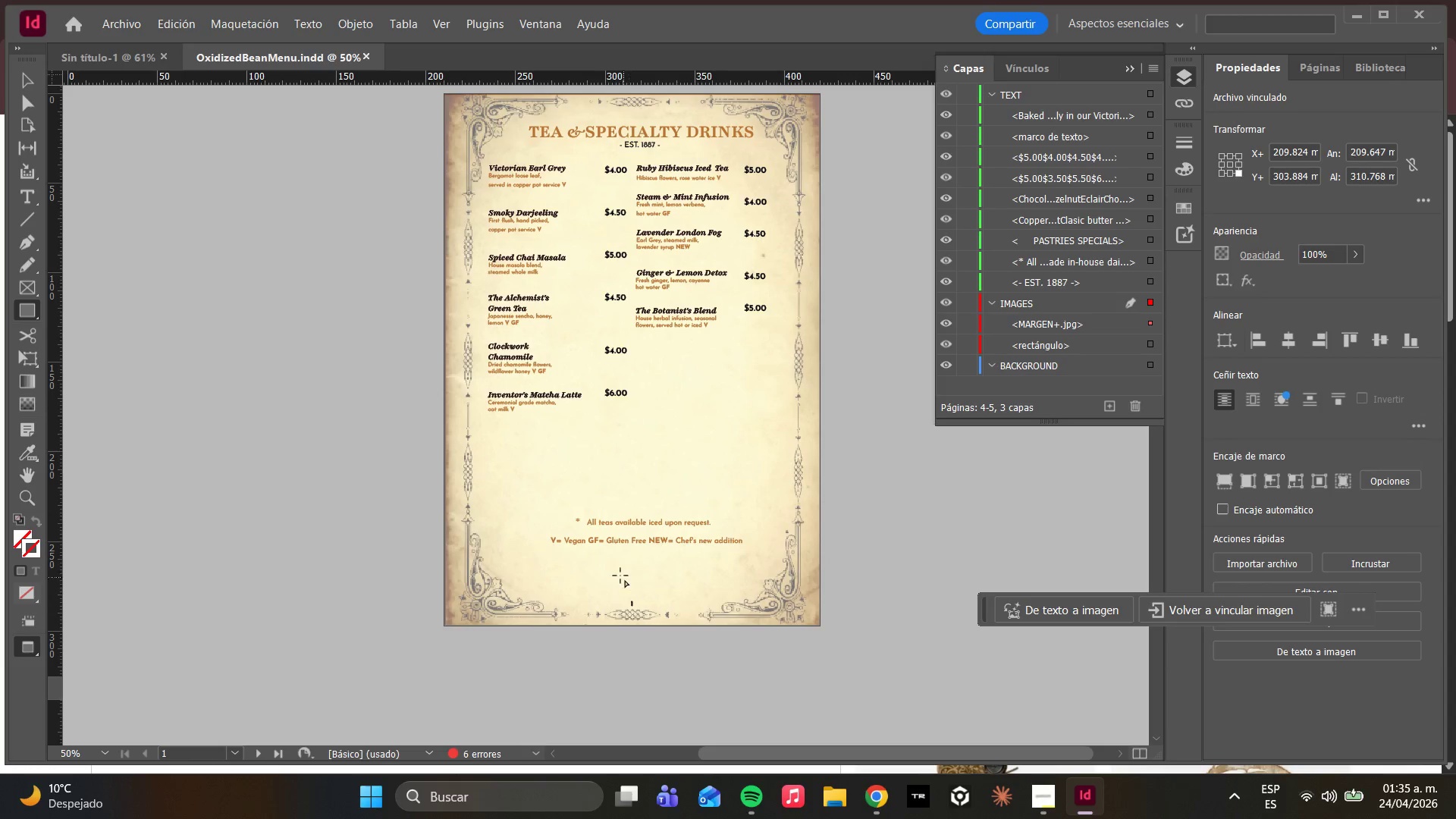 
wait(5.24)
 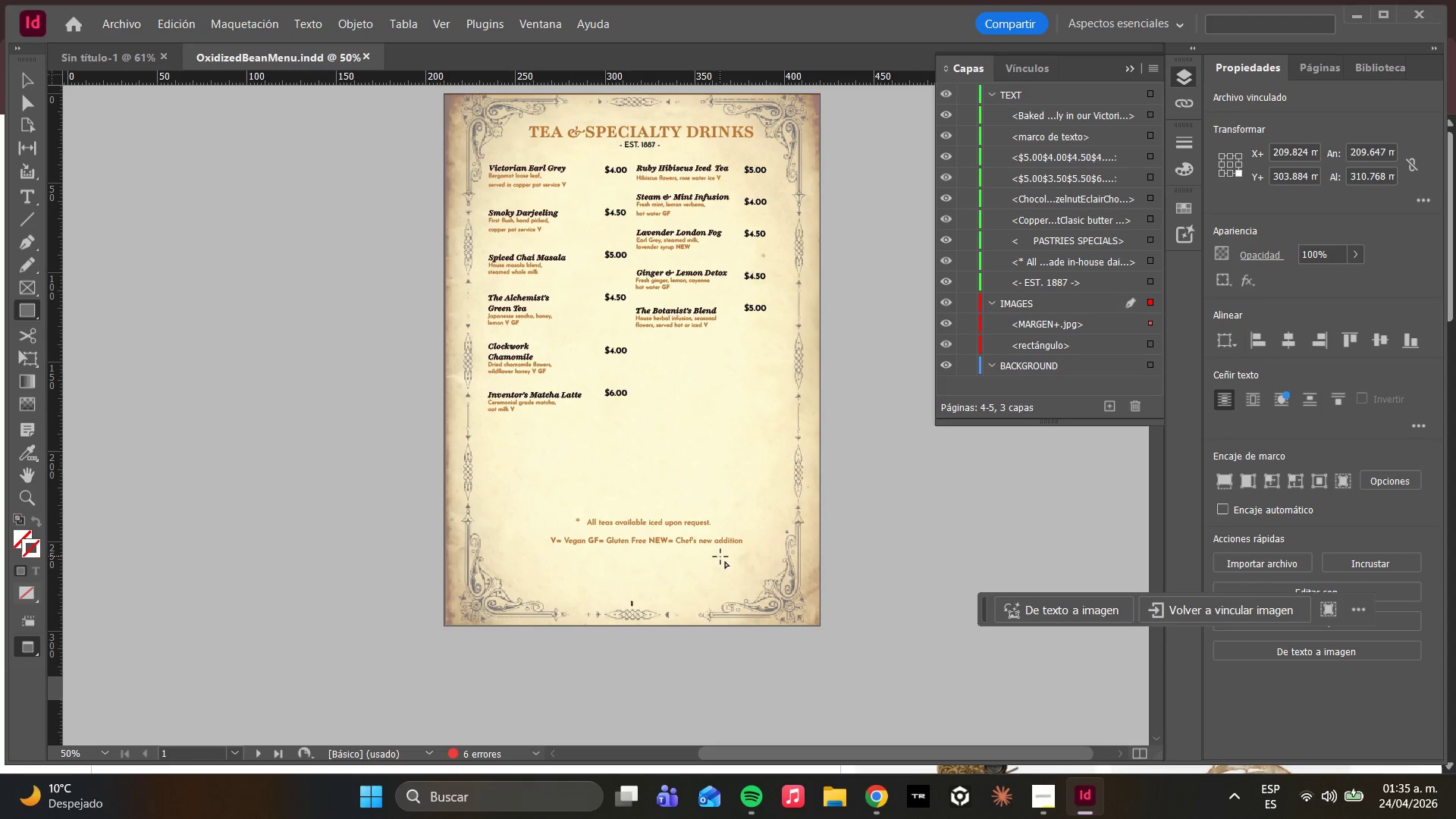 
left_click_drag(start_coordinate=[603, 555], to_coordinate=[704, 603])
 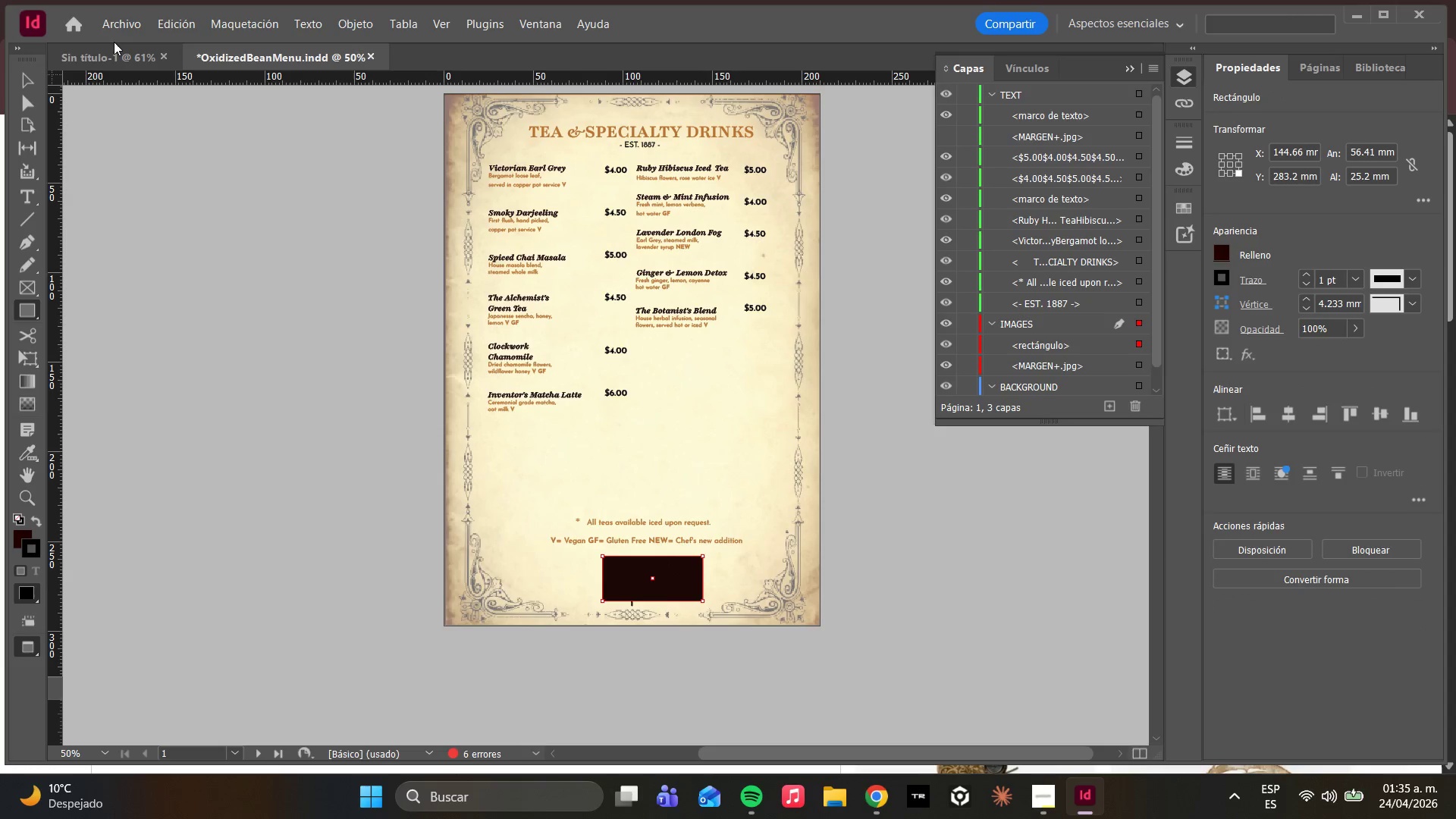 
left_click([123, 33])
 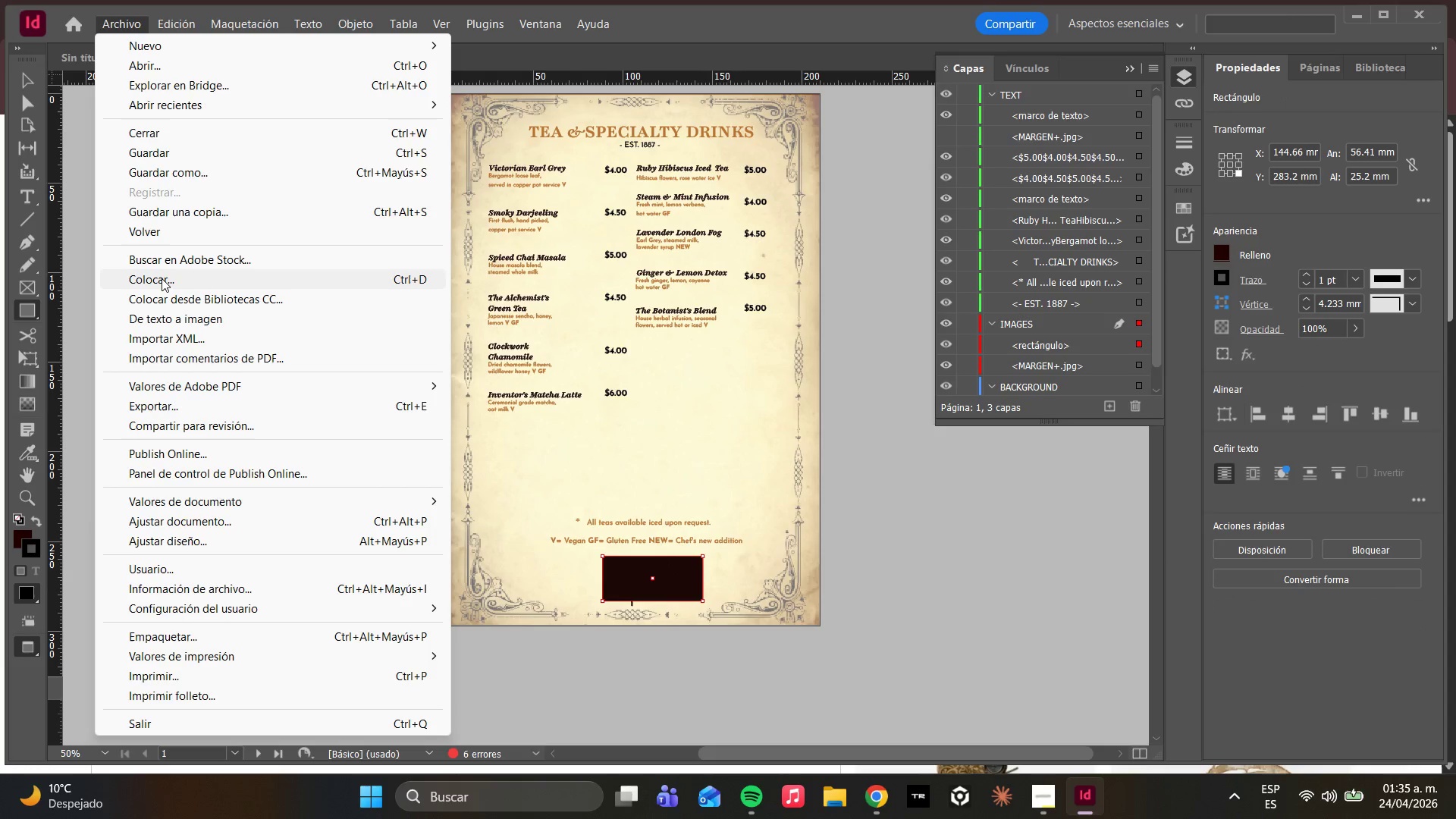 
left_click([163, 278])
 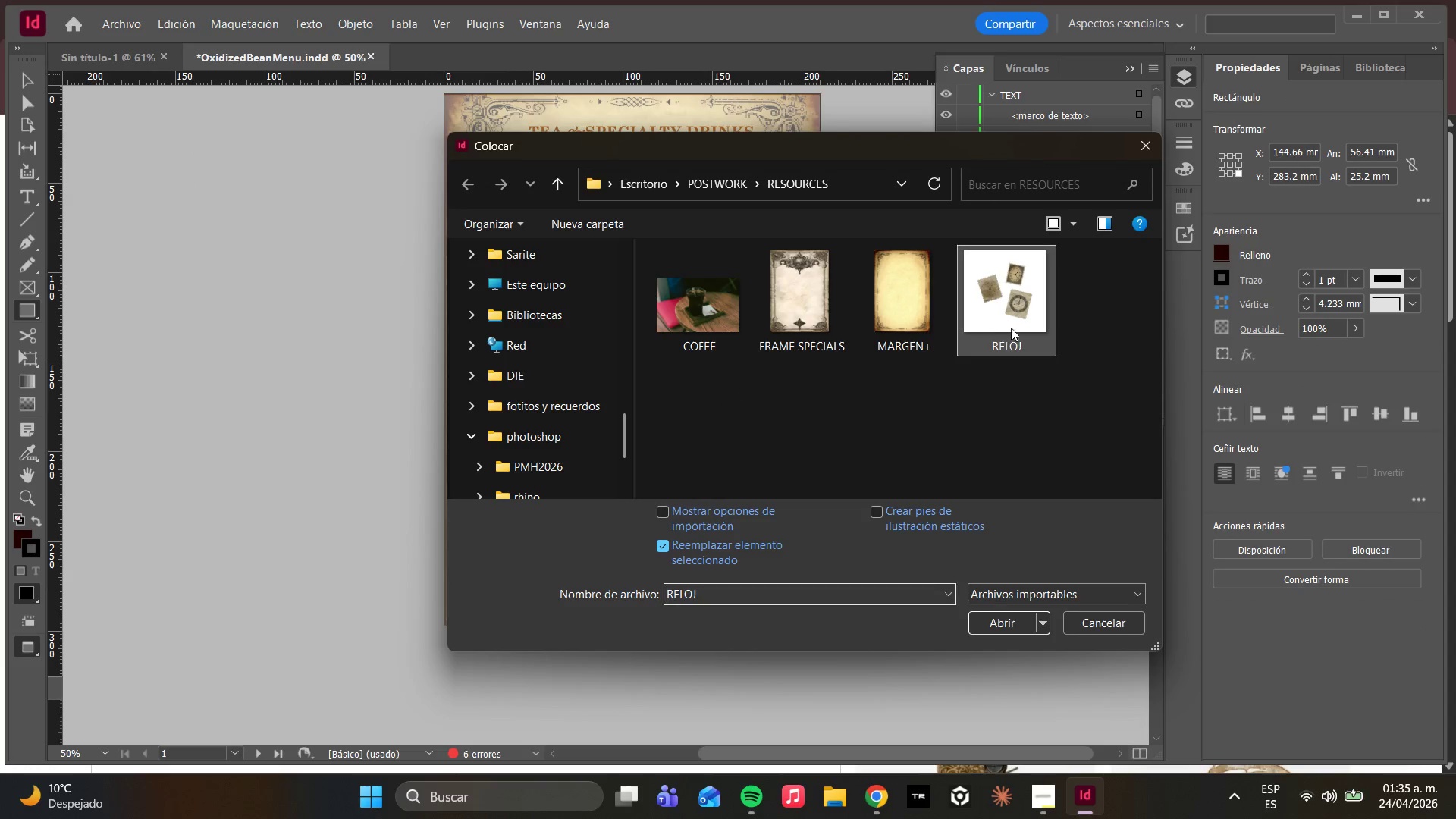 
left_click([1019, 628])
 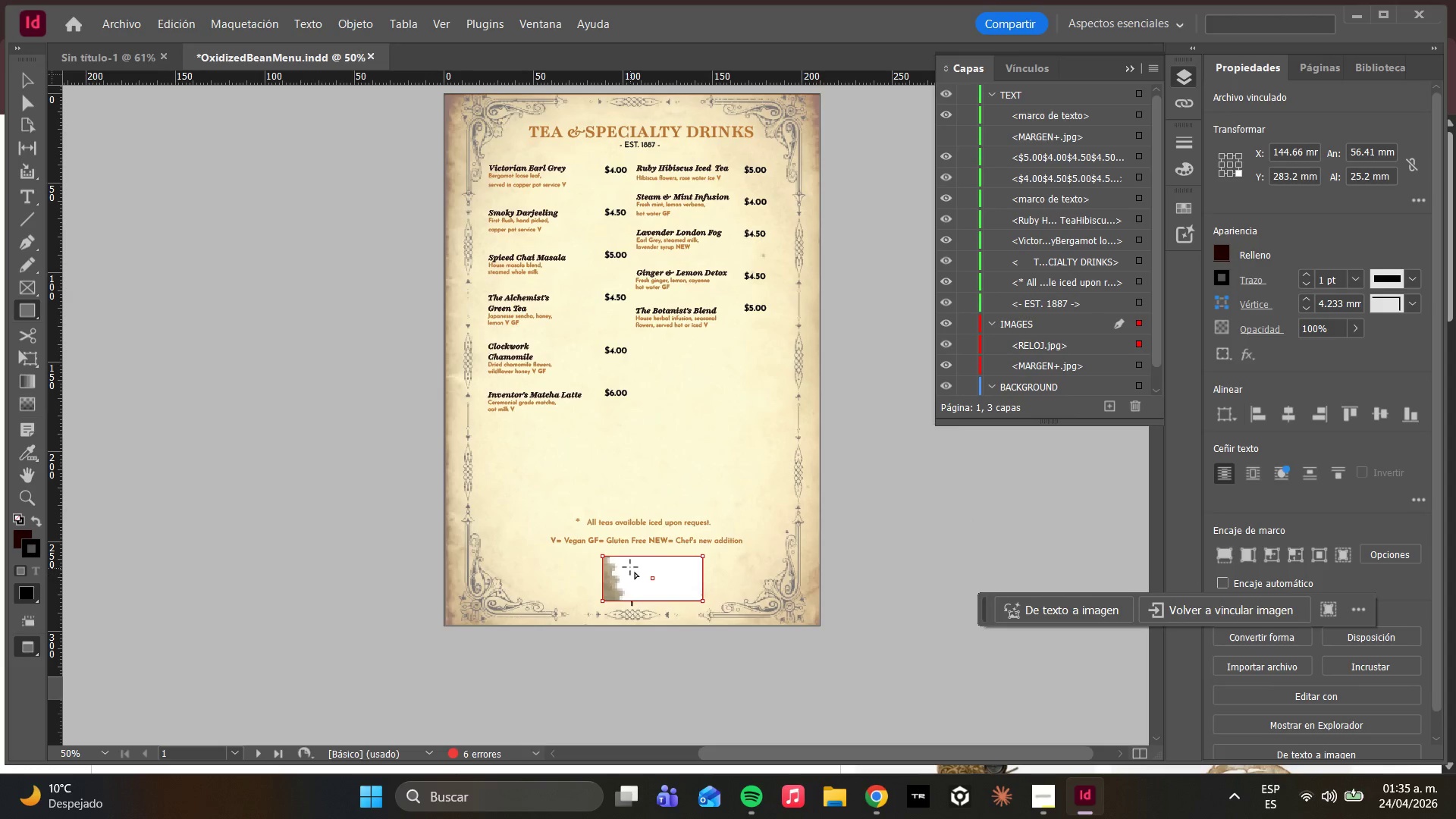 
right_click([626, 568])
 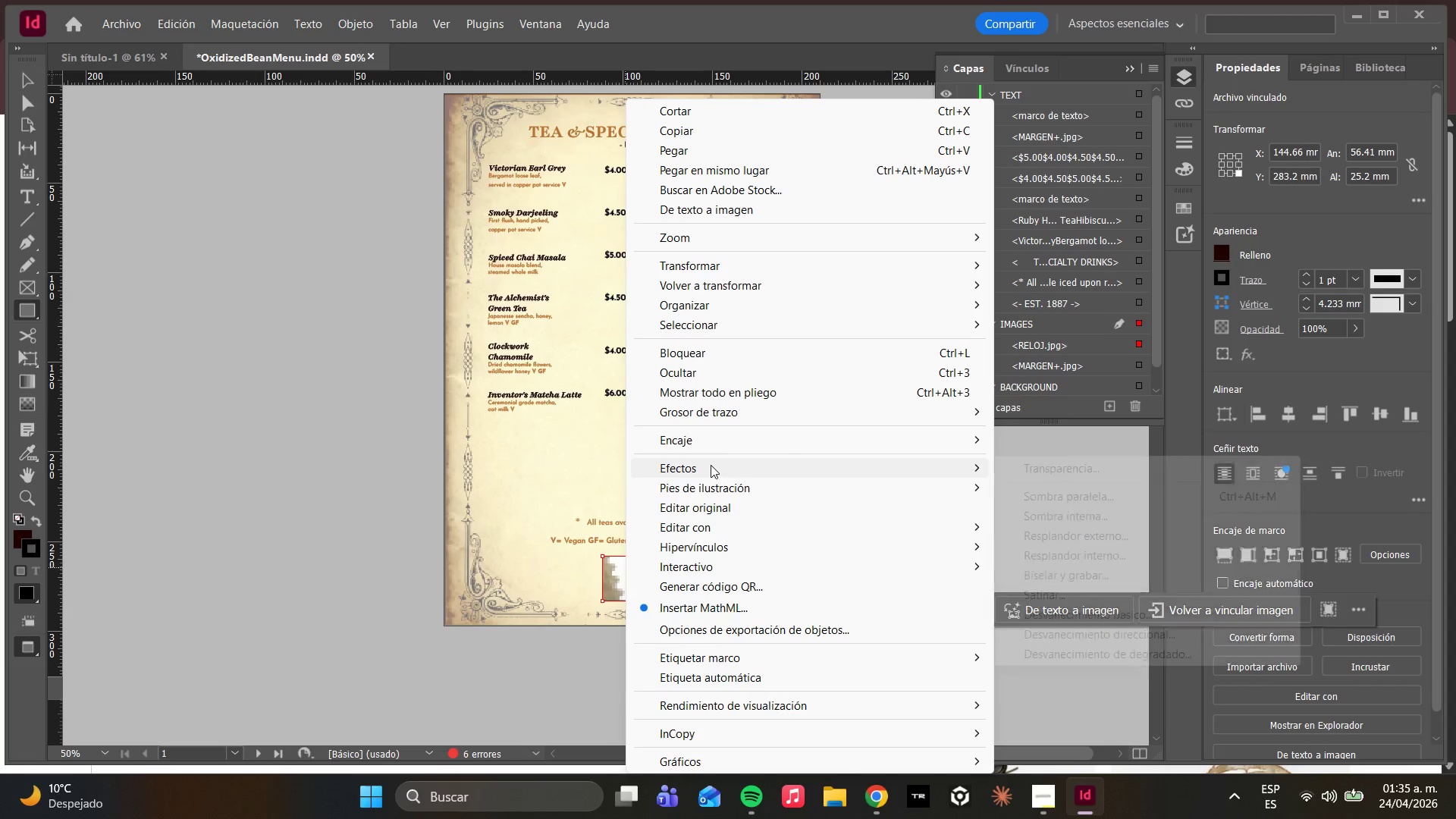 
left_click([705, 449])
 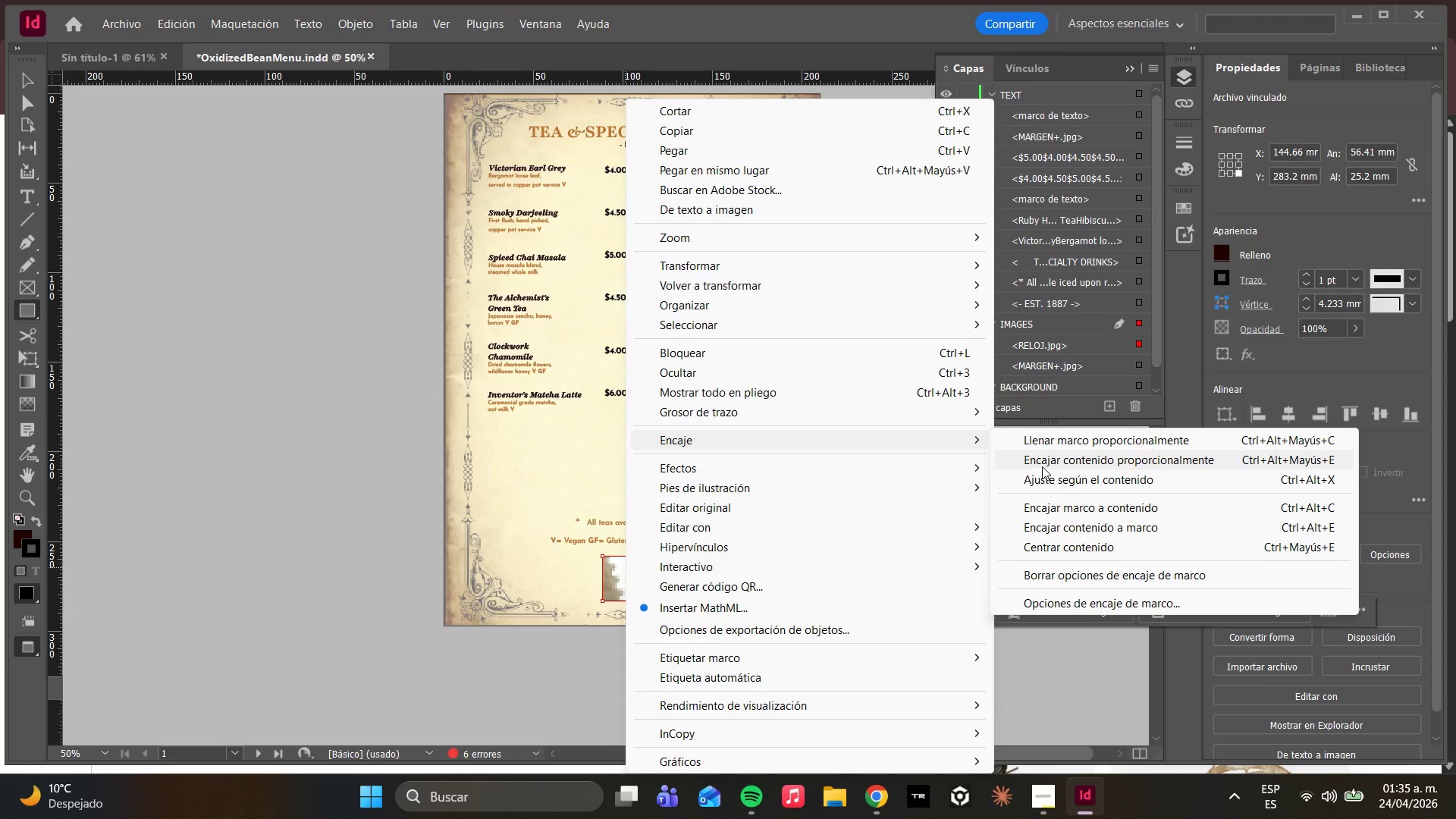 
left_click([1038, 444])
 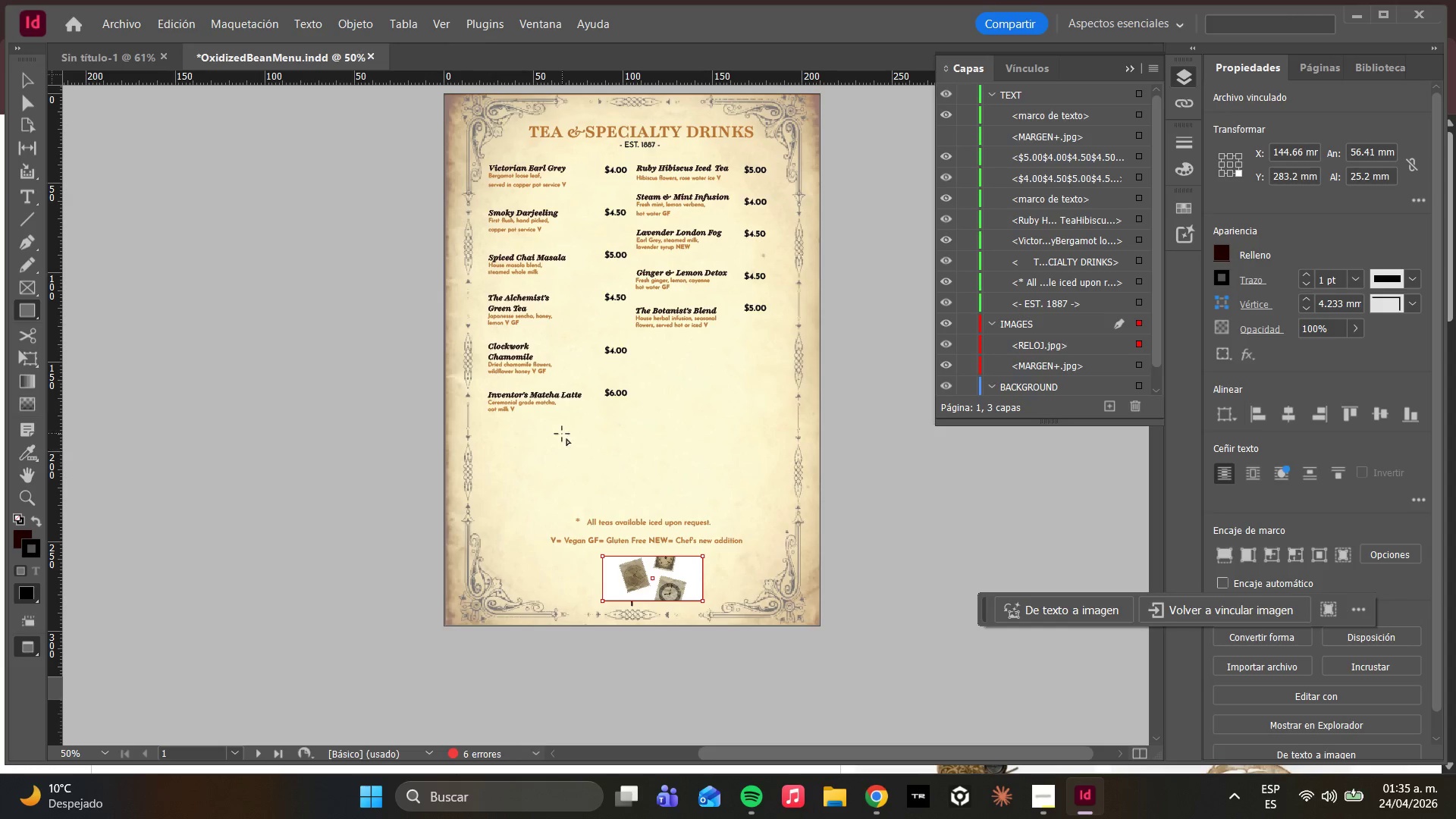 
hold_key(key=AltLeft, duration=1.47)
scroll: coordinate [706, 632], scroll_direction: up, amount: 5.0
 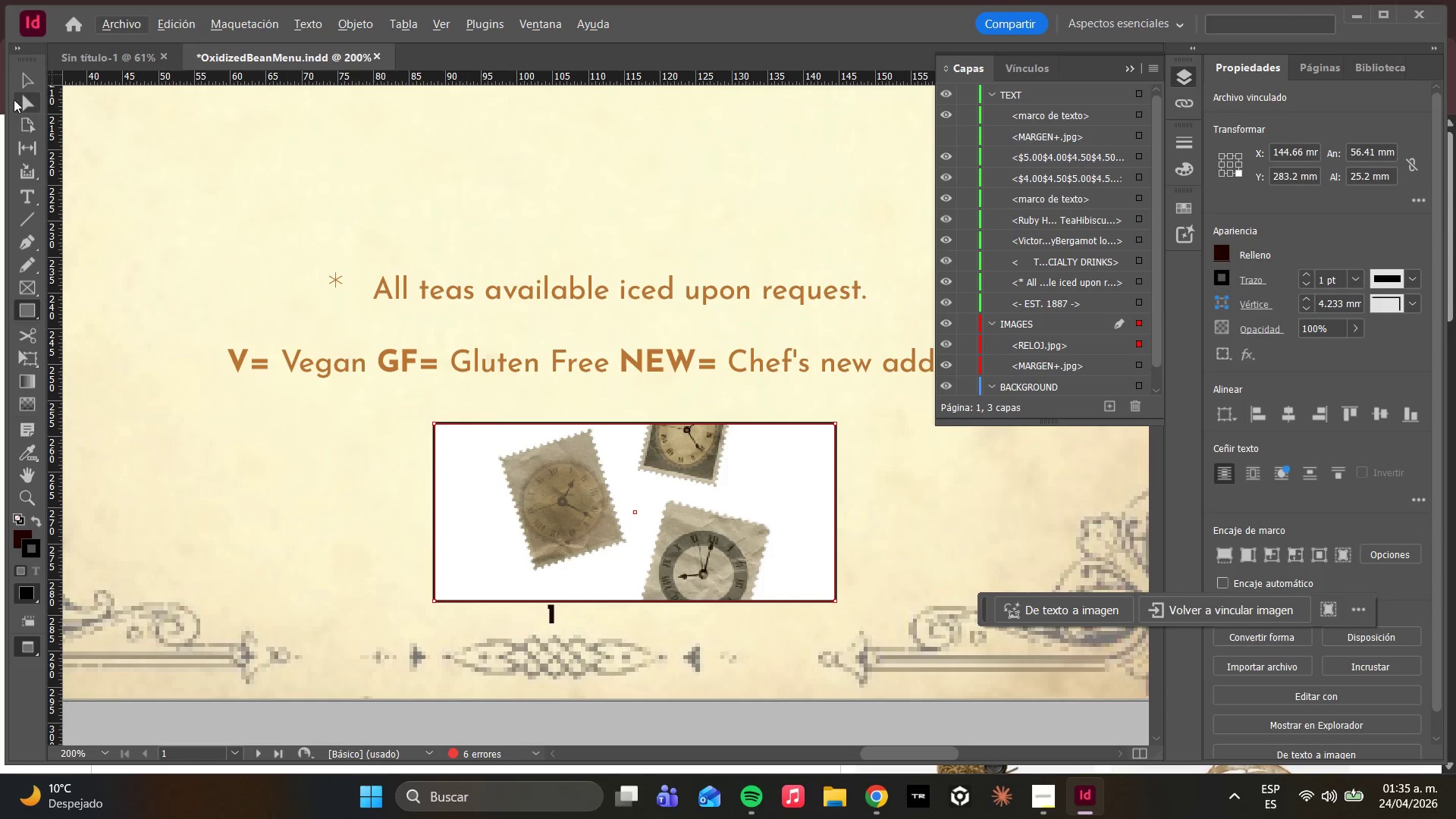 
left_click([20, 85])
 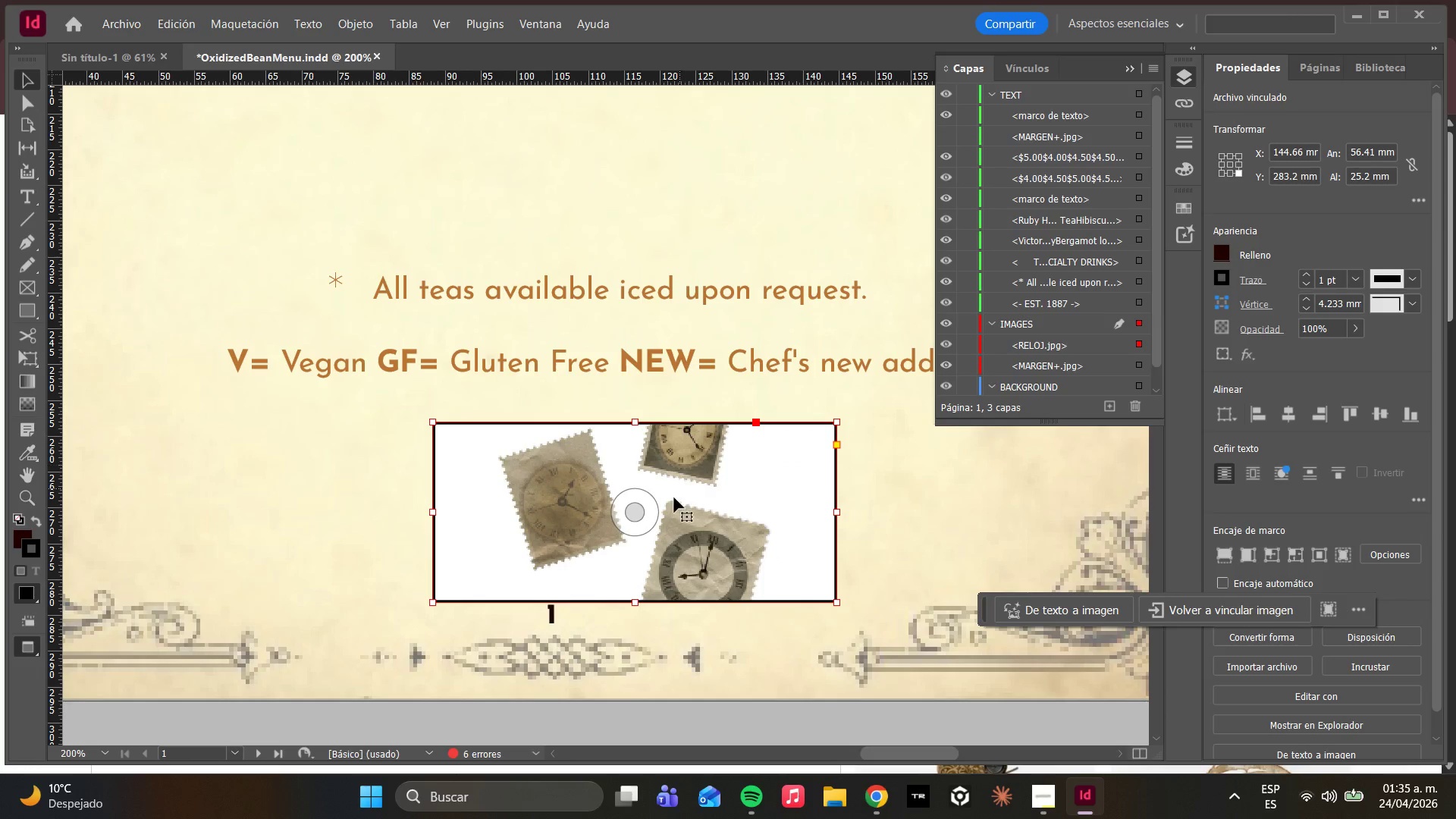 
left_click_drag(start_coordinate=[671, 502], to_coordinate=[623, 485])
 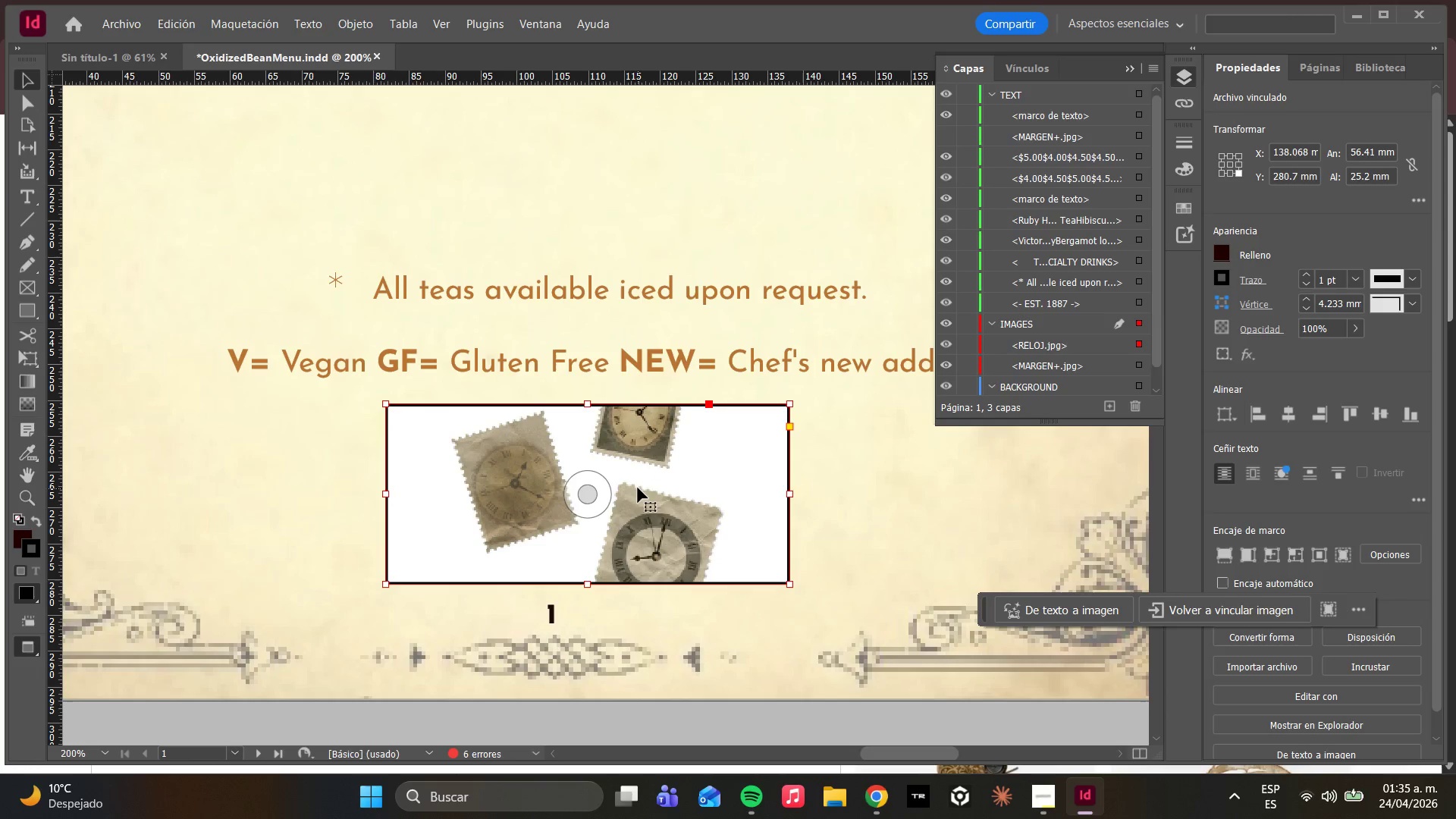 
hold_key(key=AltLeft, duration=0.48)
scroll: coordinate [638, 488], scroll_direction: down, amount: 1.0
 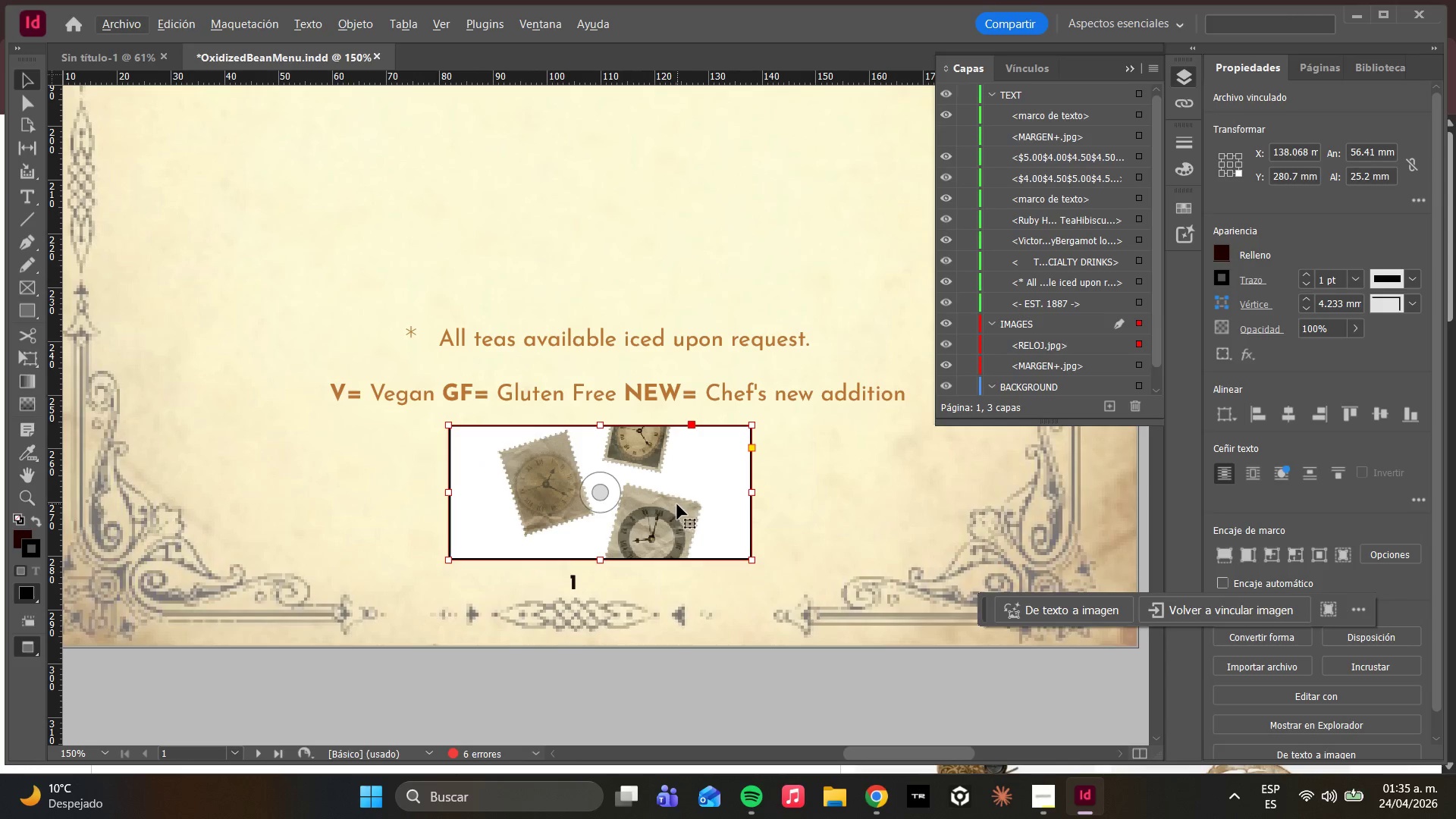 
hold_key(key=AltLeft, duration=3.5)
scroll: coordinate [665, 500], scroll_direction: down, amount: 5.0
 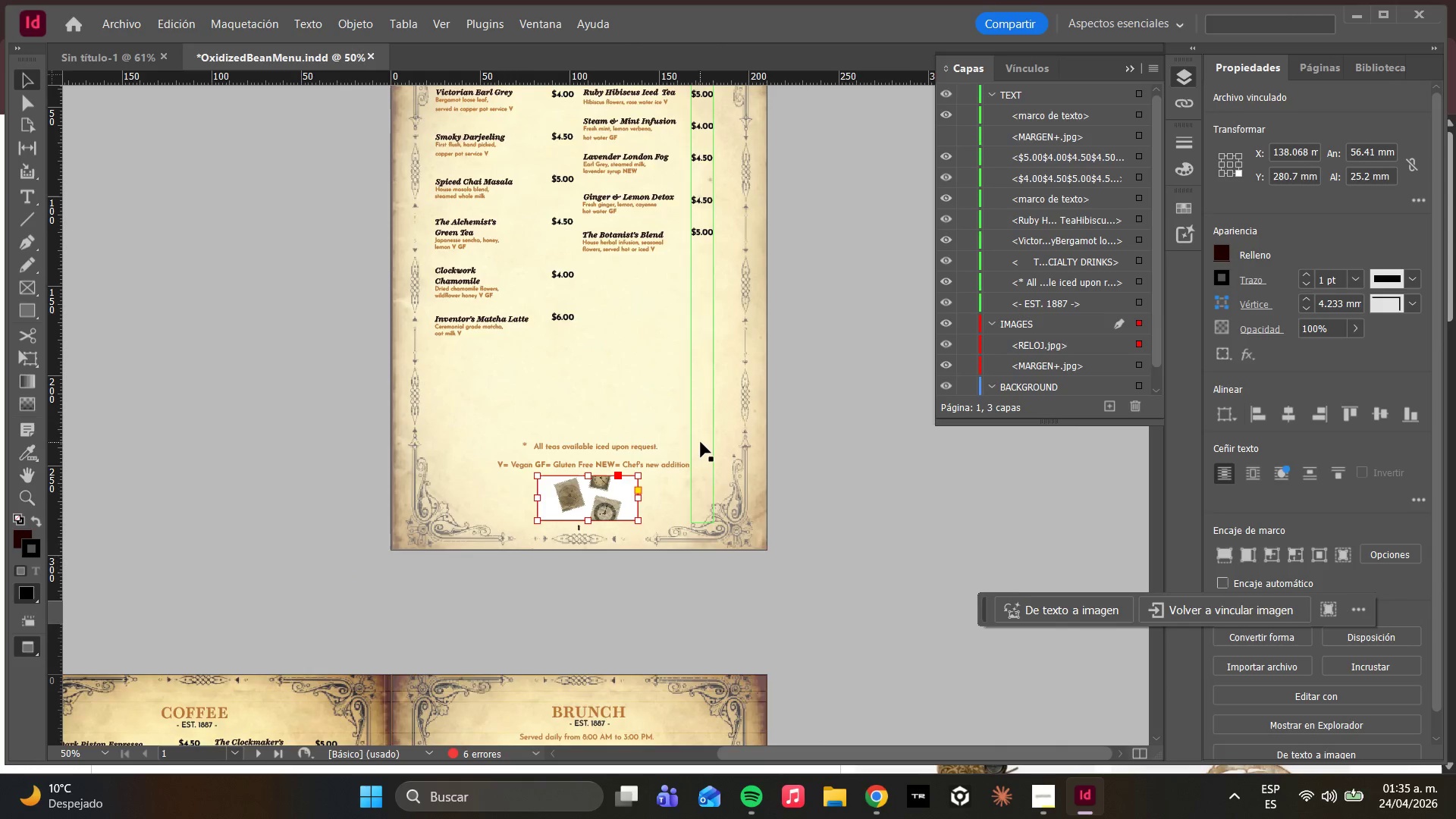 
scroll: coordinate [551, 548], scroll_direction: up, amount: 4.0
 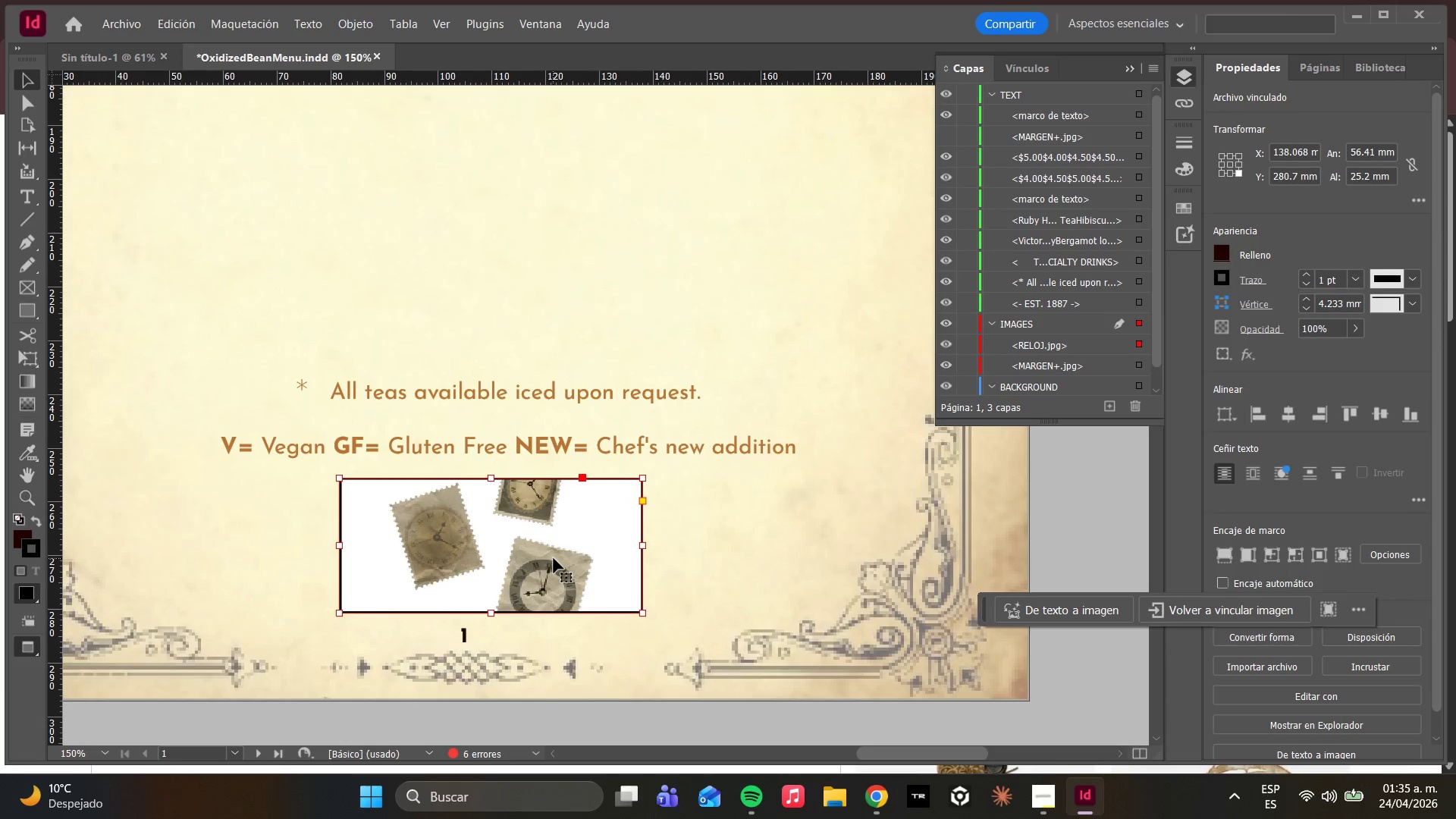 
left_click_drag(start_coordinate=[558, 558], to_coordinate=[571, 557])
 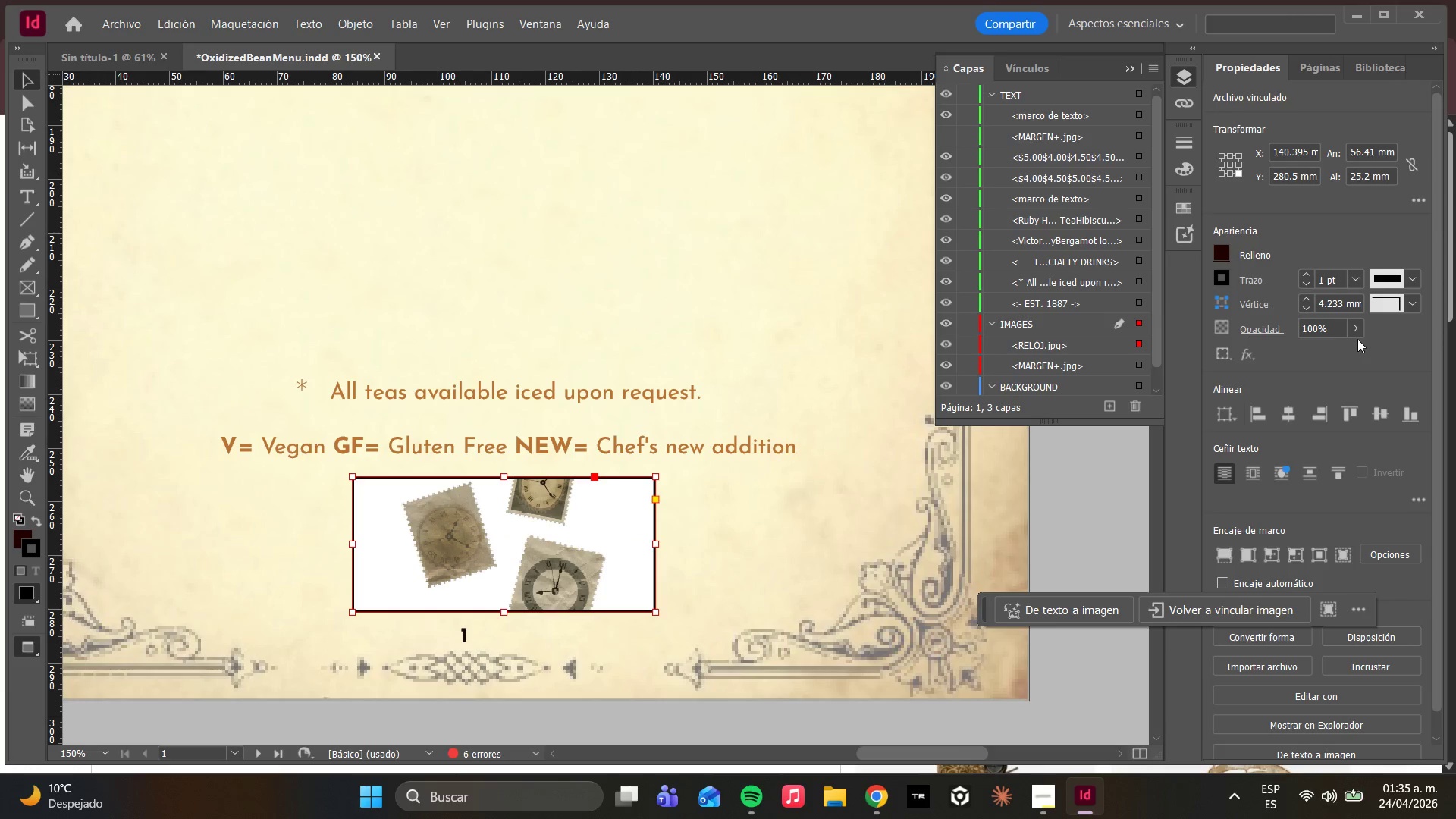 
double_click([1349, 333])
 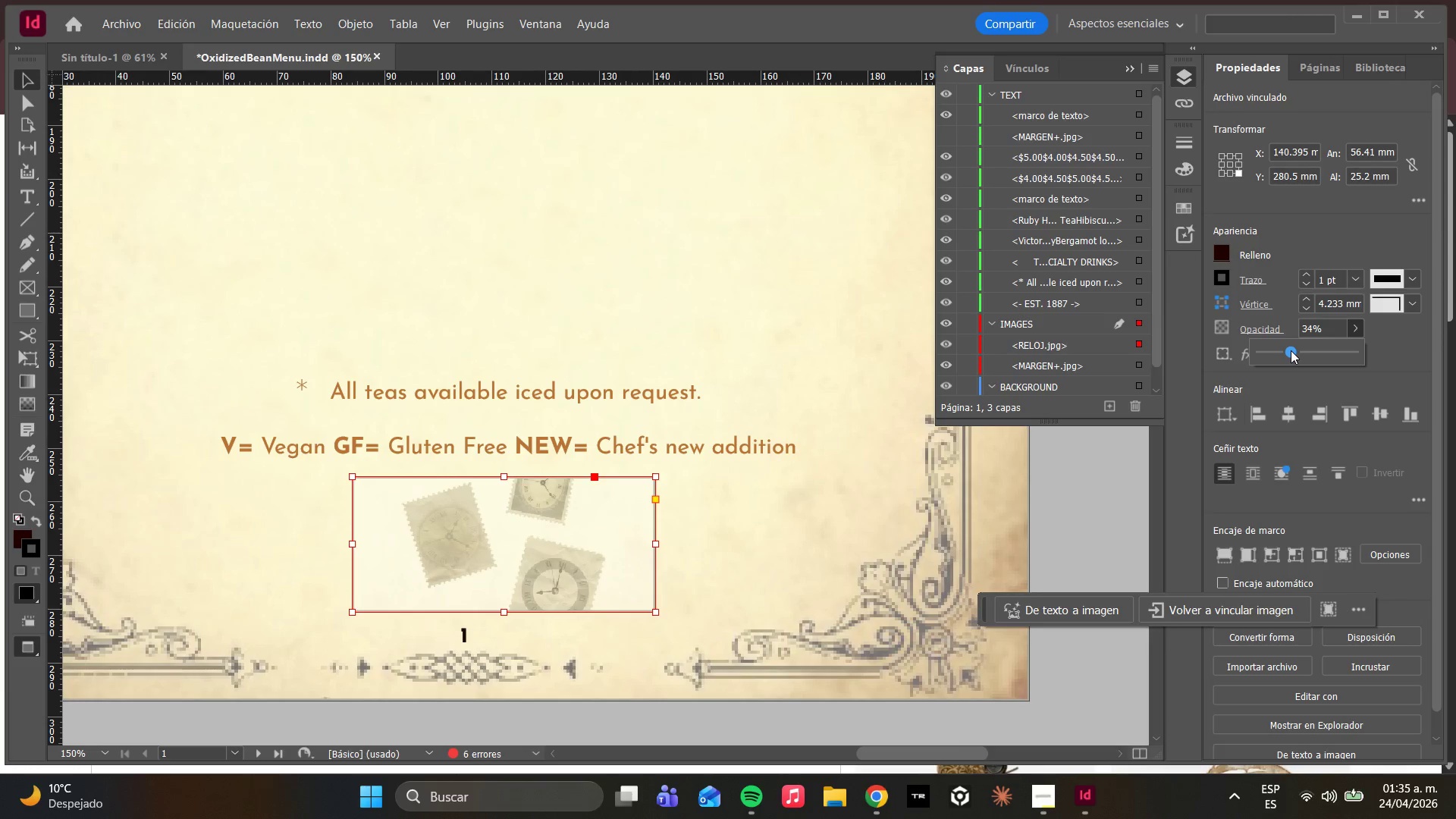 
hold_key(key=AltLeft, duration=1.44)
scroll: coordinate [615, 526], scroll_direction: down, amount: 3.0
 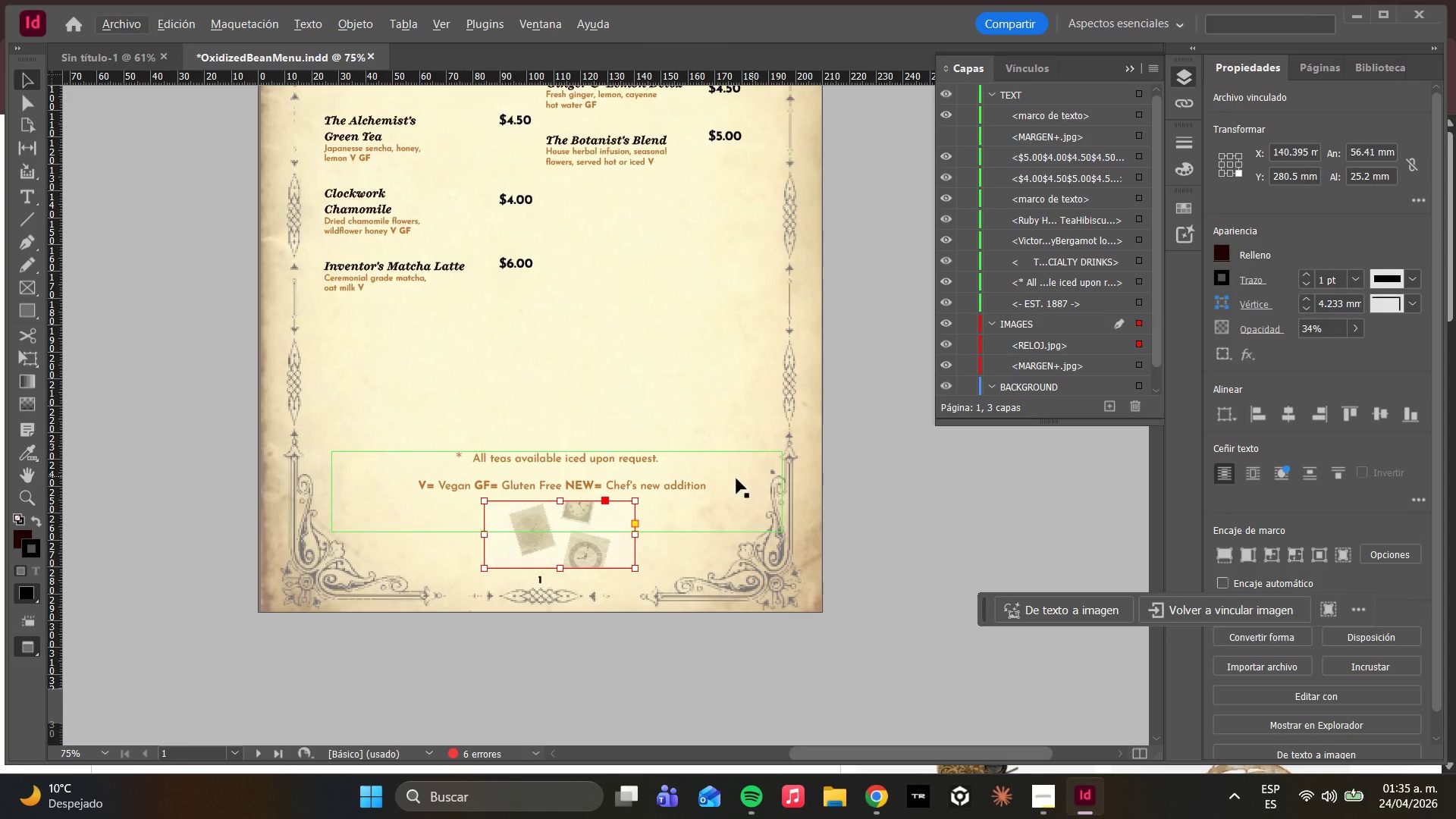 
left_click([630, 408])
 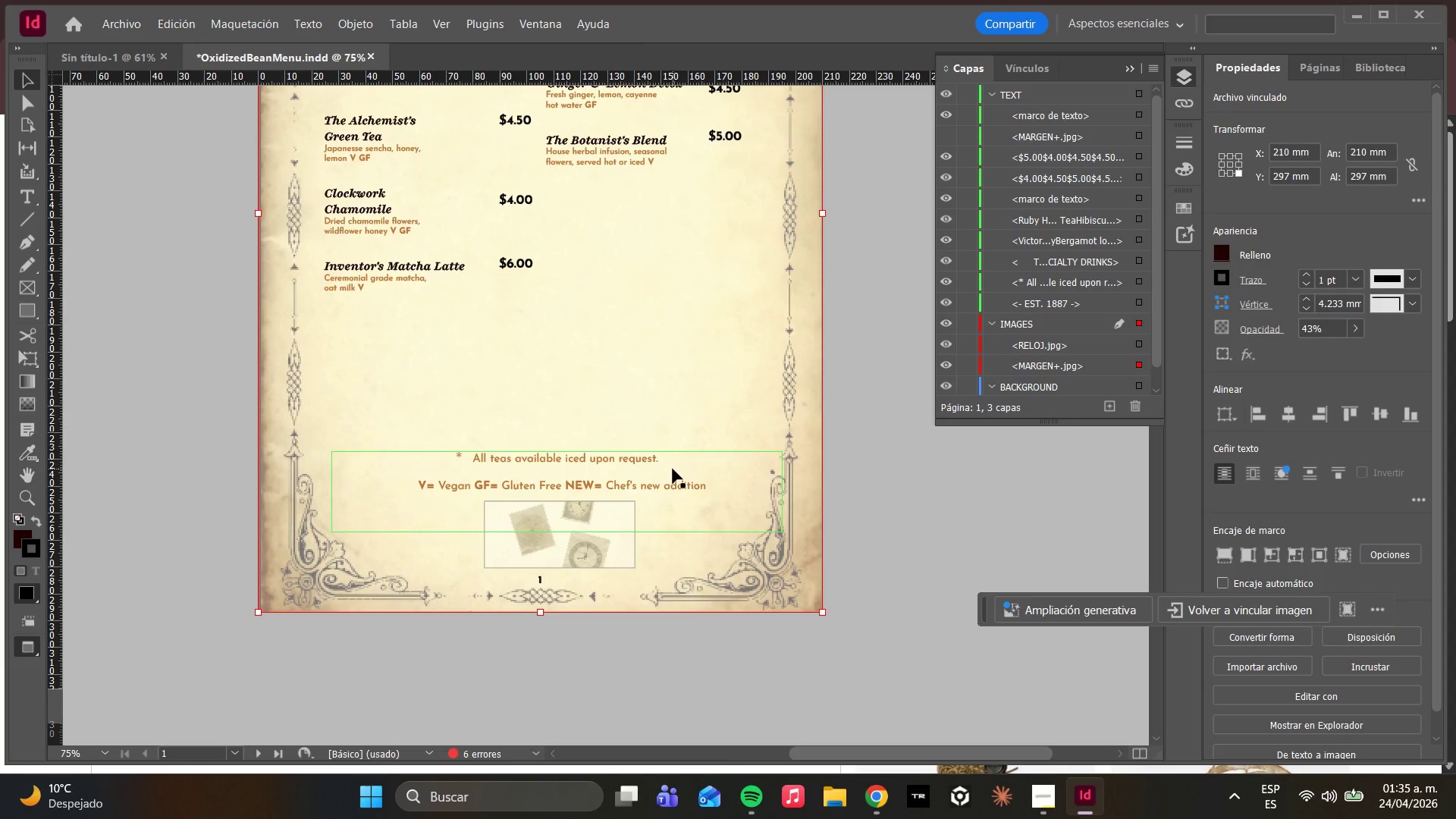 
hold_key(key=AltLeft, duration=1.17)
scroll: coordinate [621, 543], scroll_direction: up, amount: 3.0
 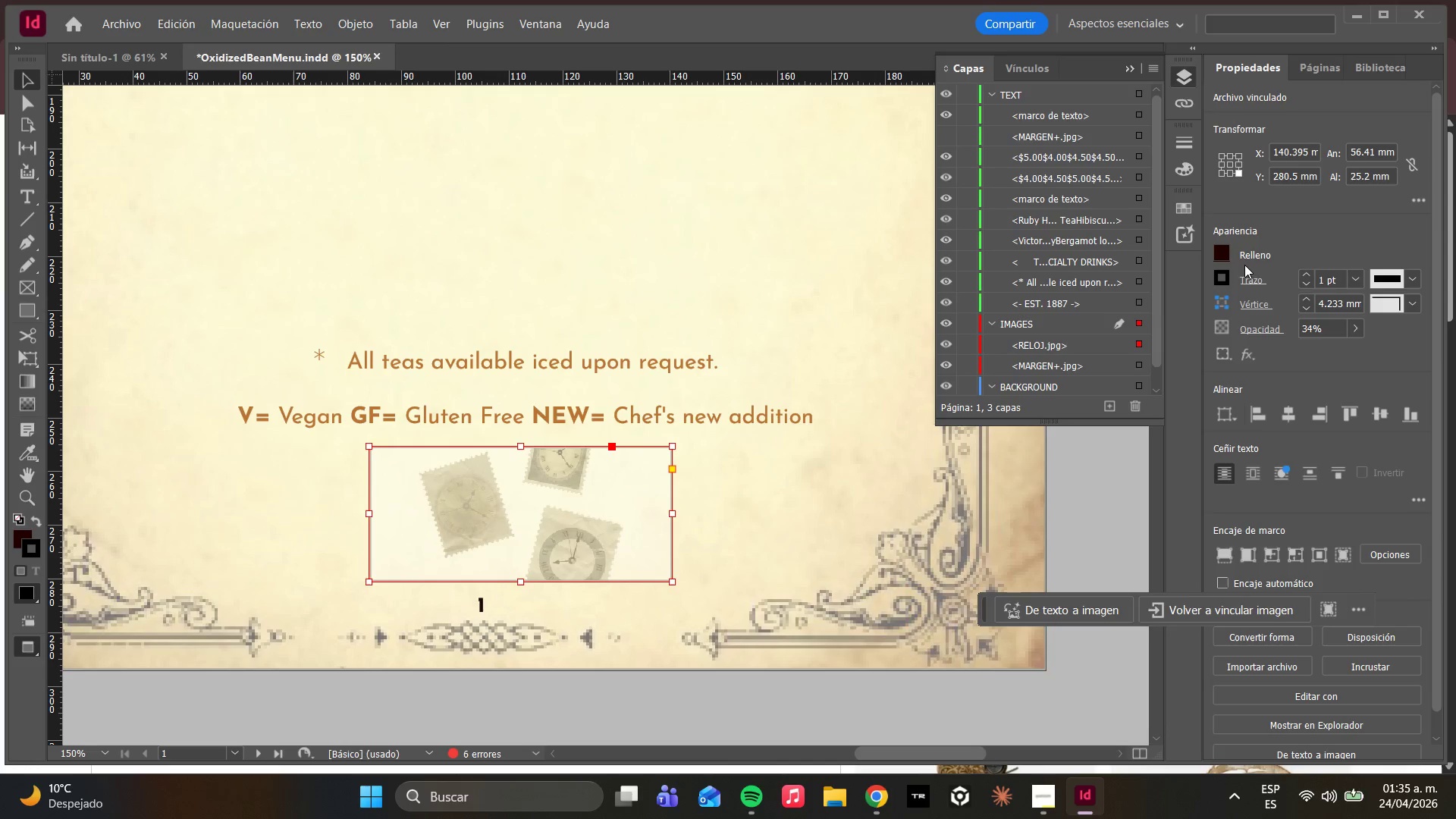 
left_click([1222, 277])
 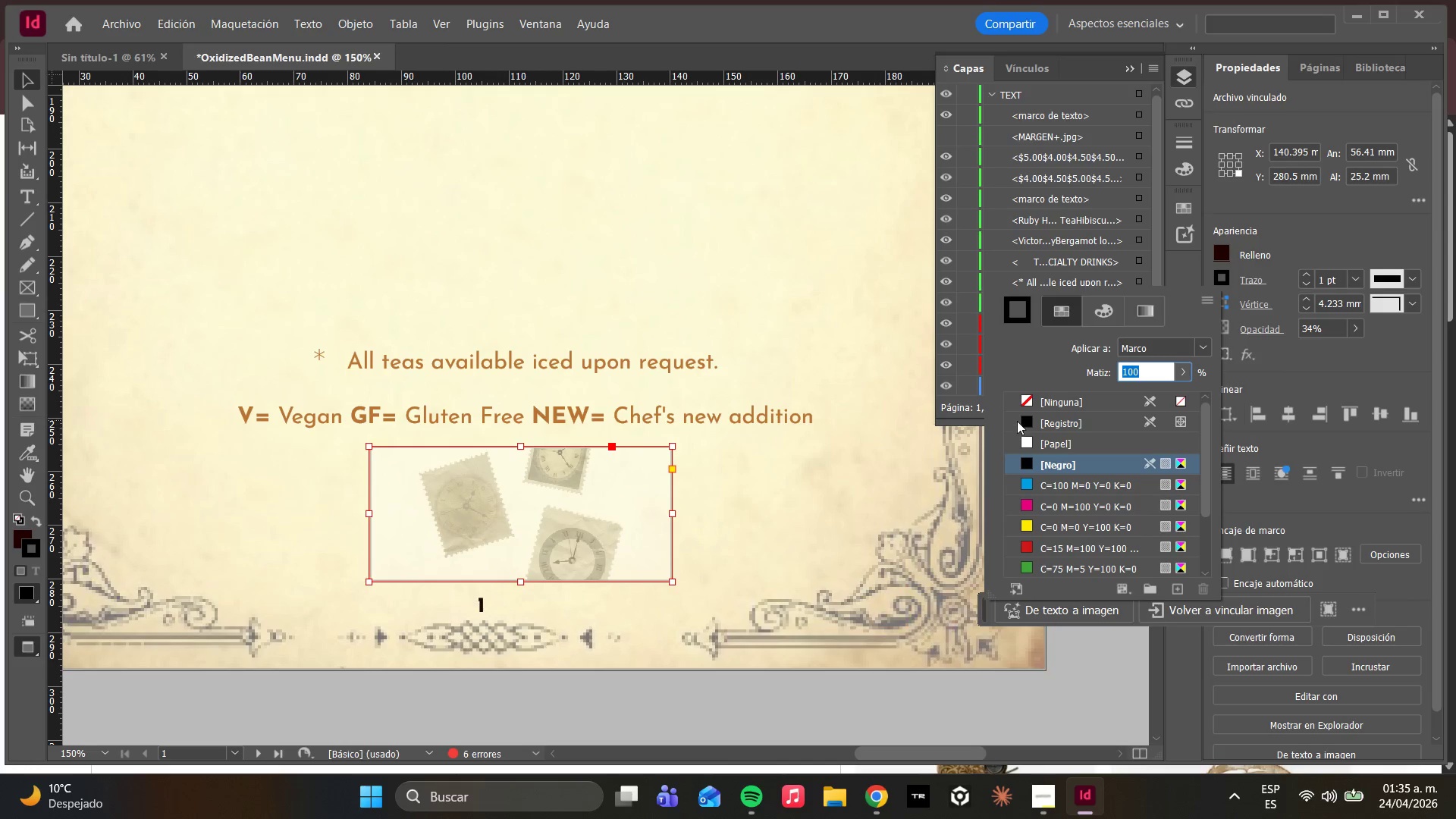 
left_click([1026, 406])
 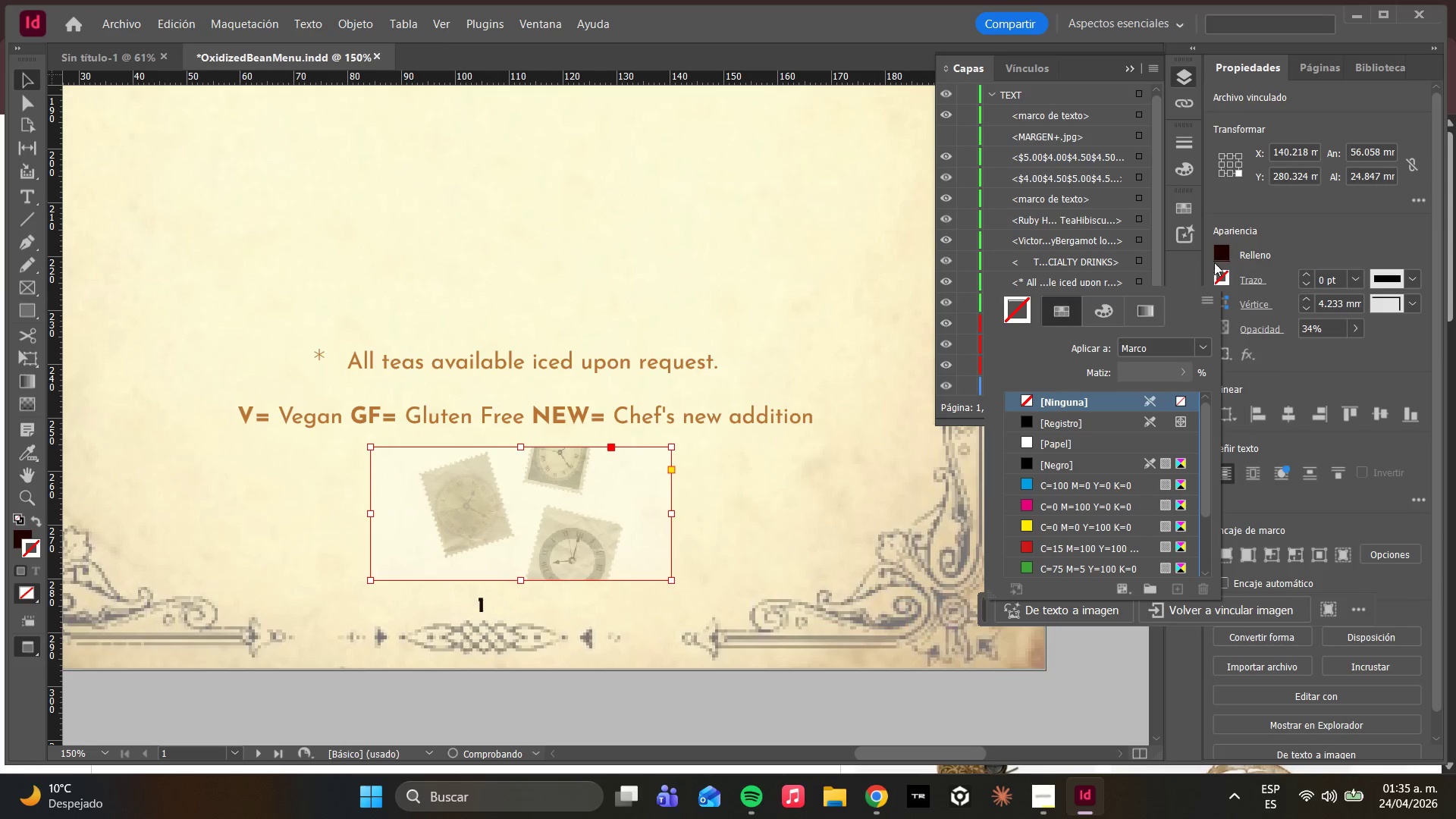 
left_click([1221, 253])
 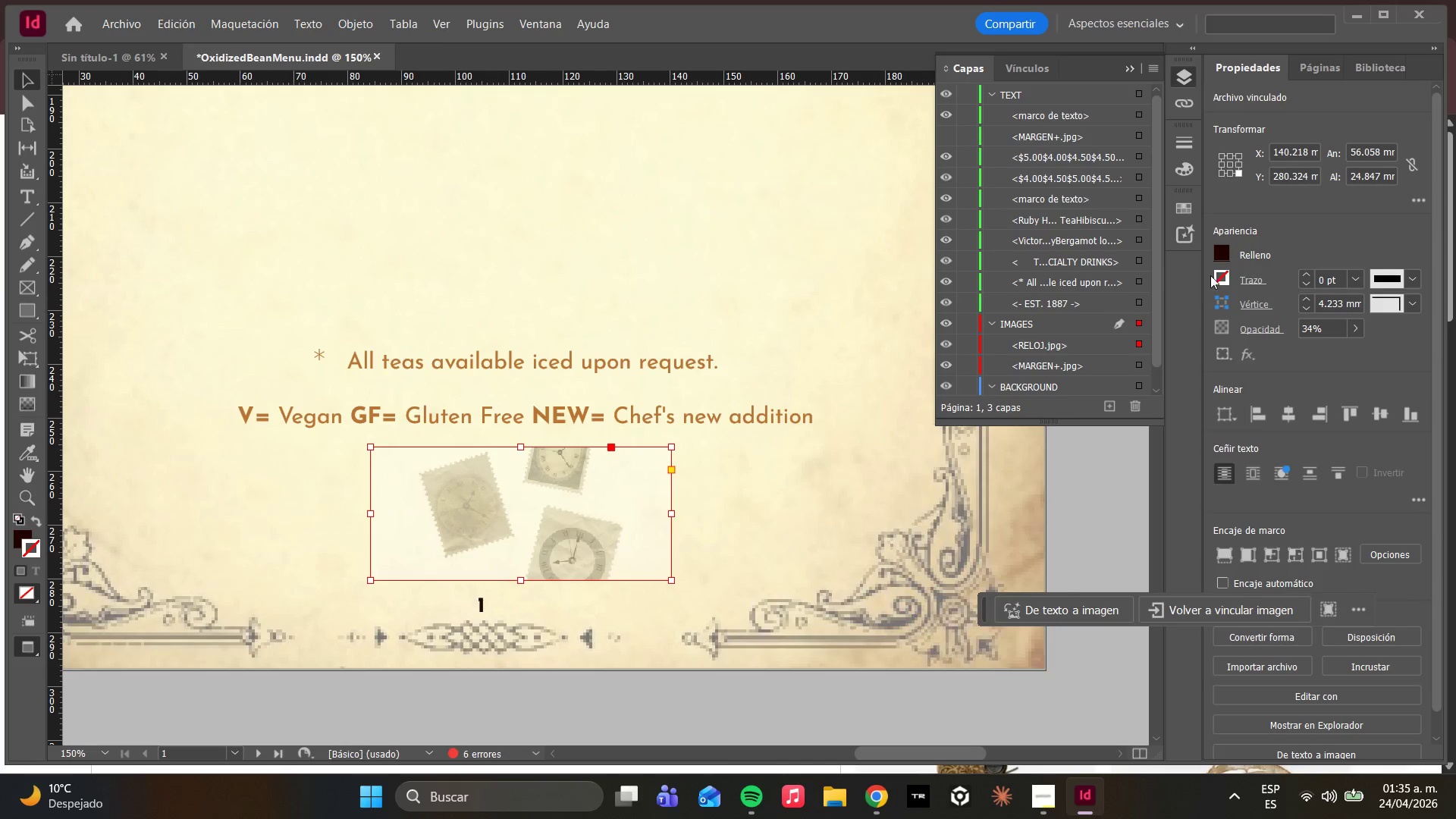 
left_click([1228, 249])
 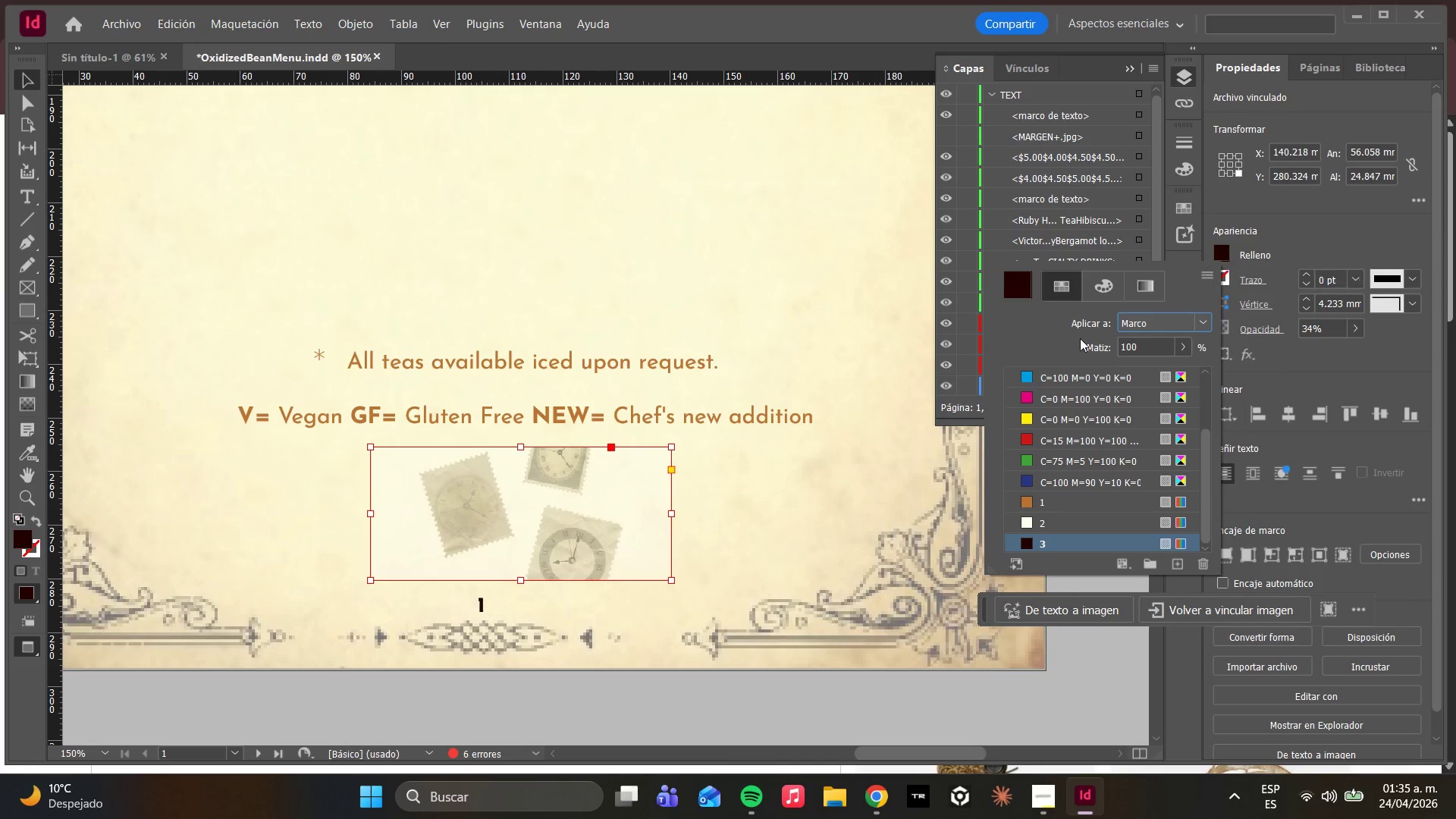 
scroll: coordinate [1089, 438], scroll_direction: up, amount: 14.0
 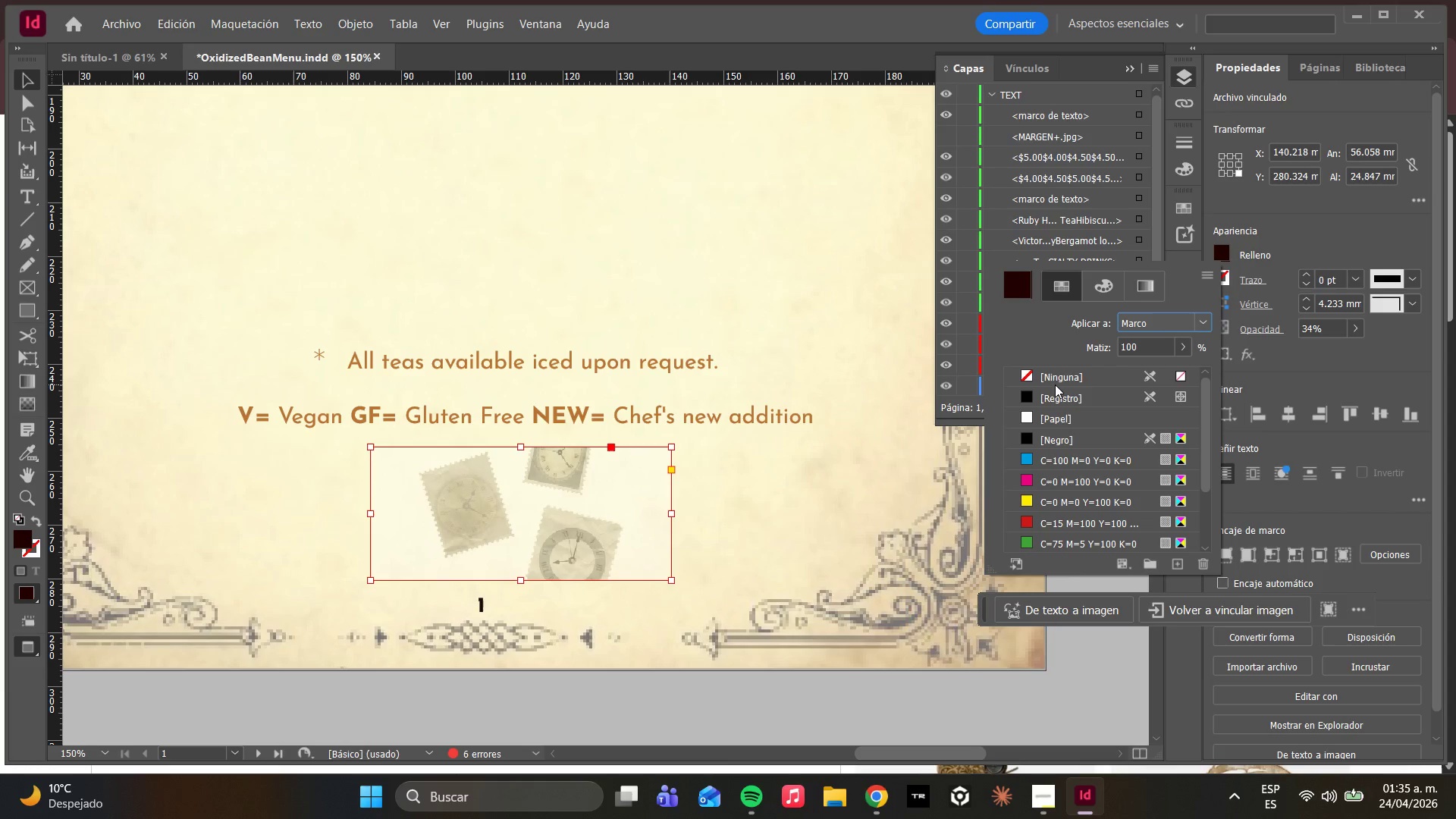 
left_click([1055, 384])
 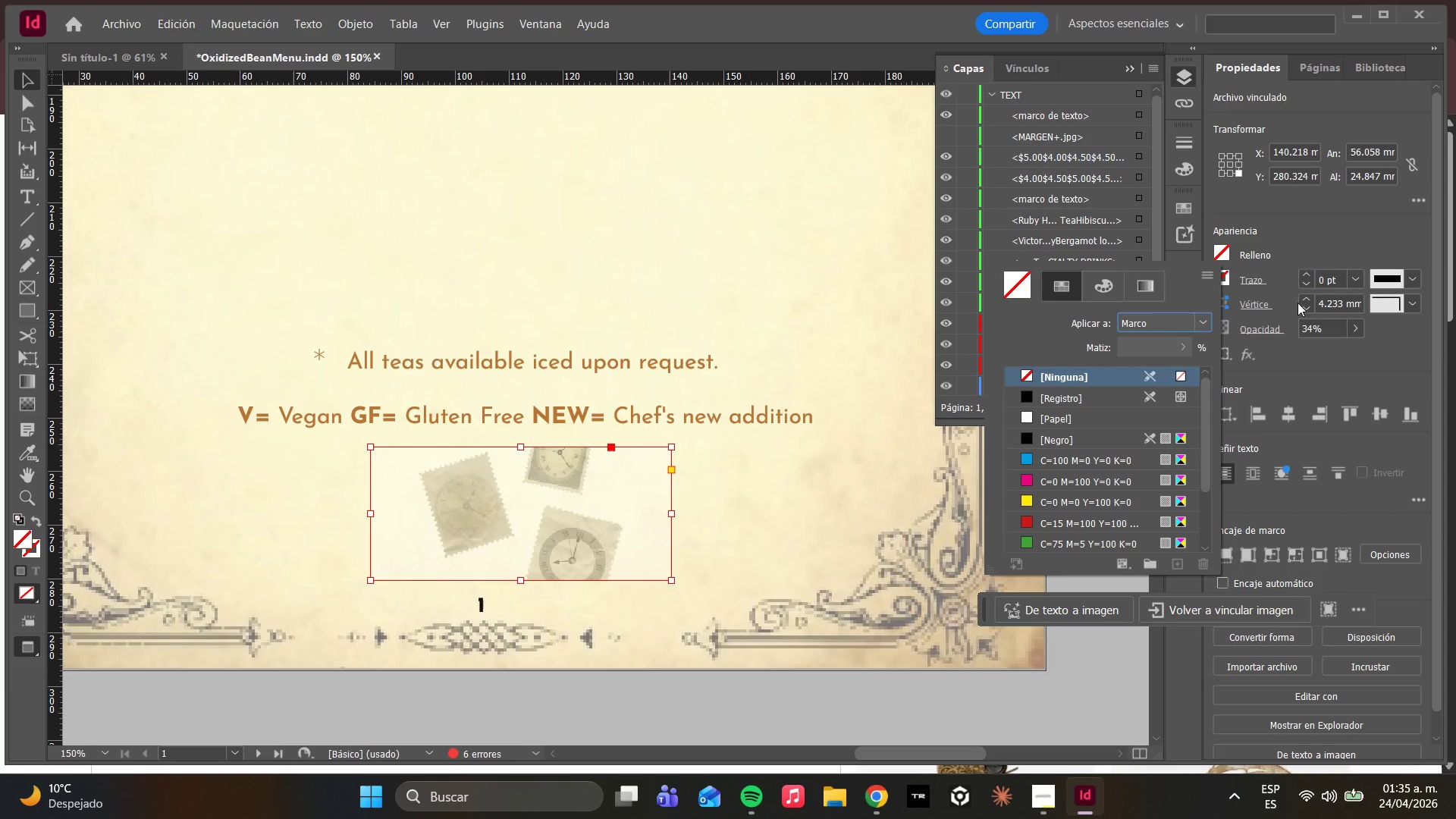 
left_click([1313, 236])
 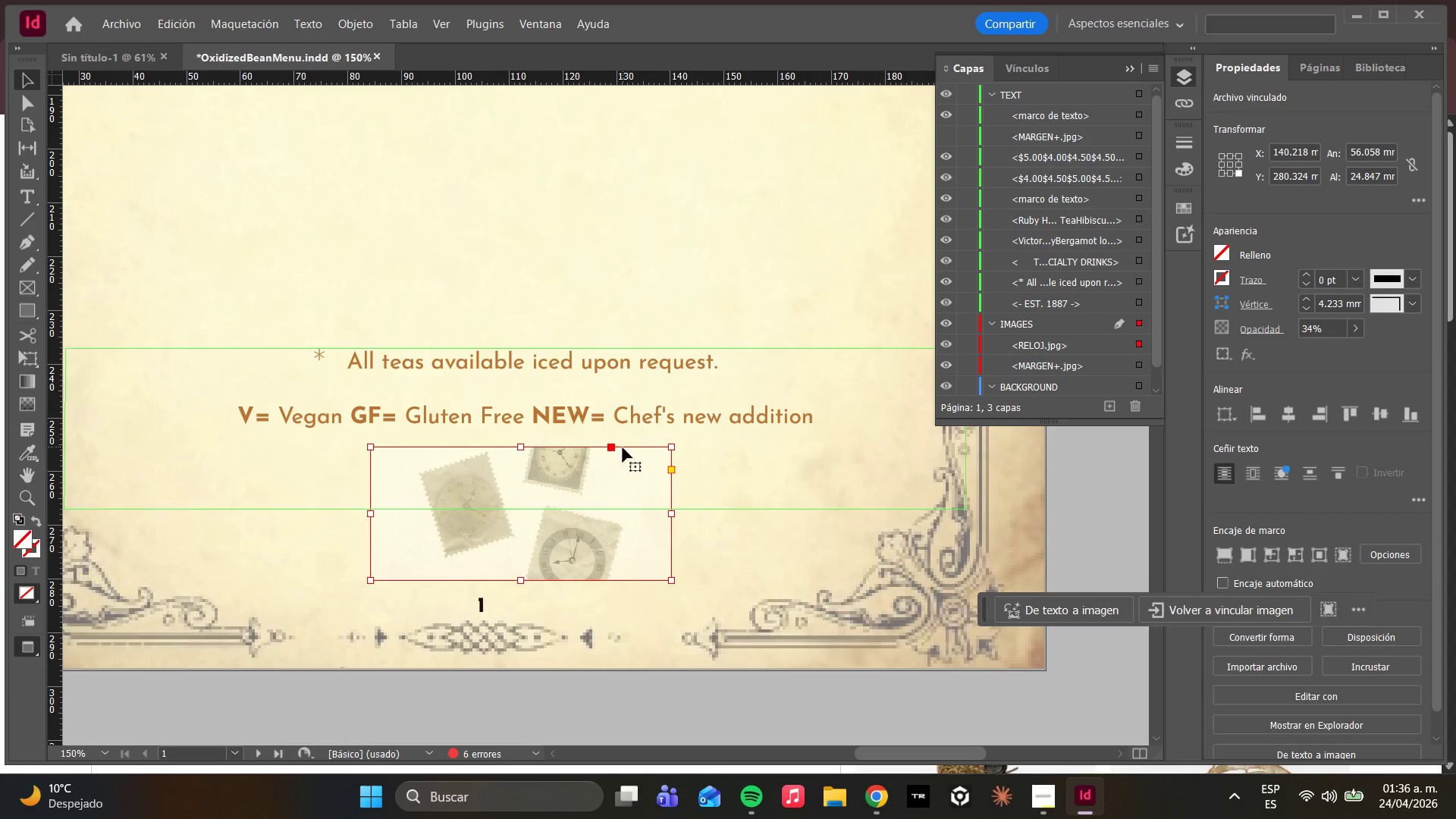 
hold_key(key=AltLeft, duration=1.55)
scroll: coordinate [554, 448], scroll_direction: down, amount: 5.0
 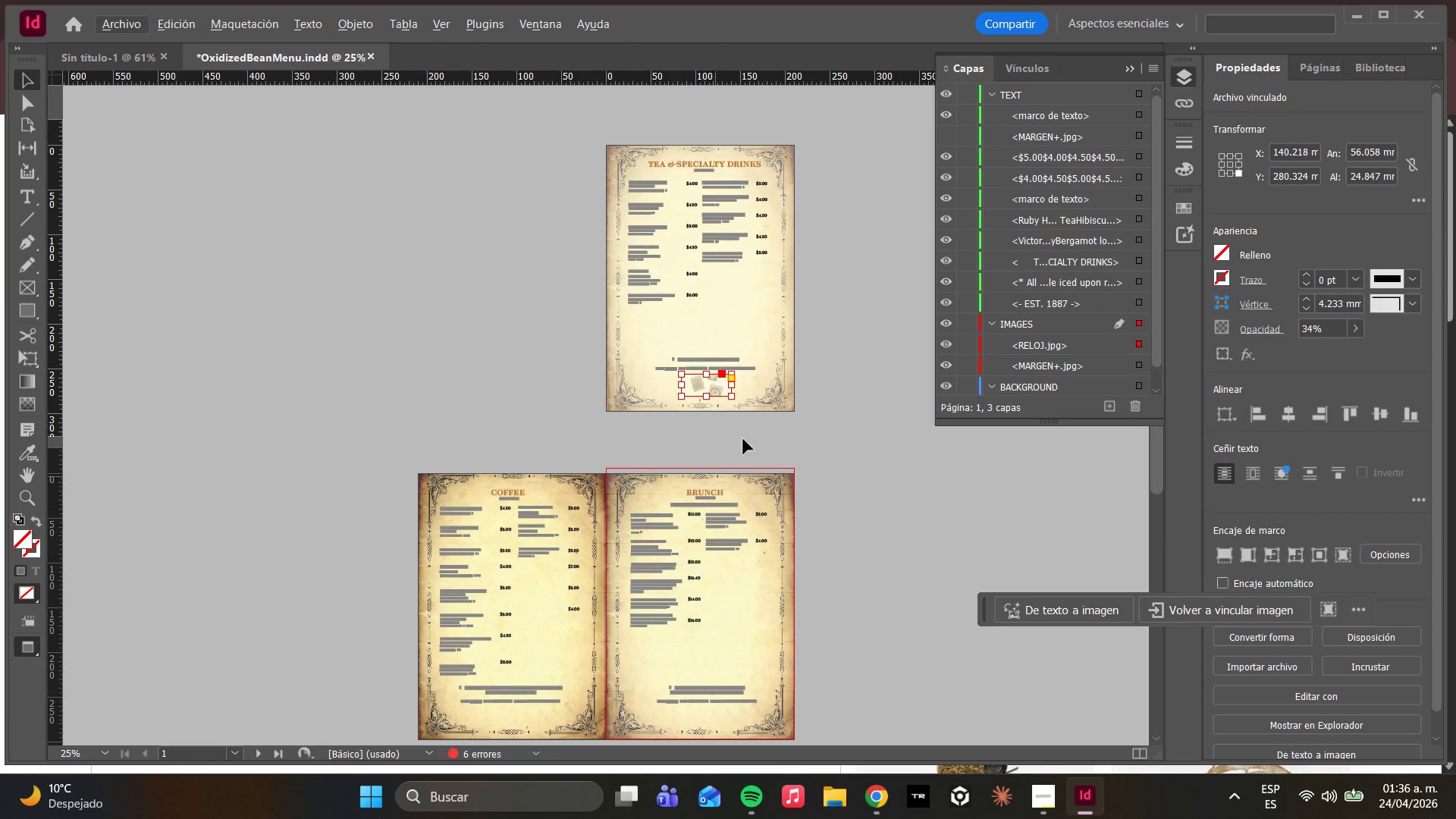 
key(Alt+AltLeft)
 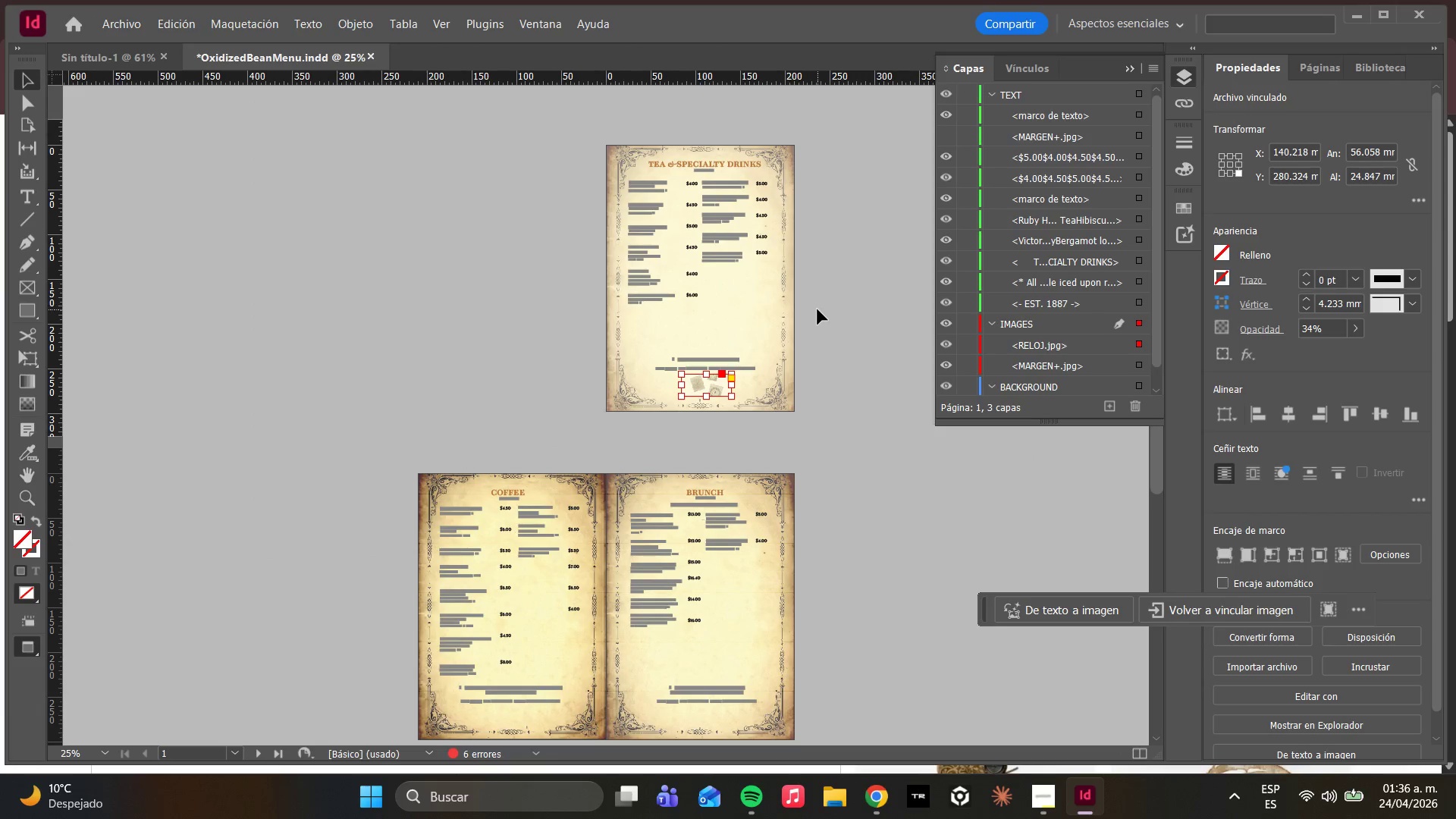 
left_click([817, 309])
 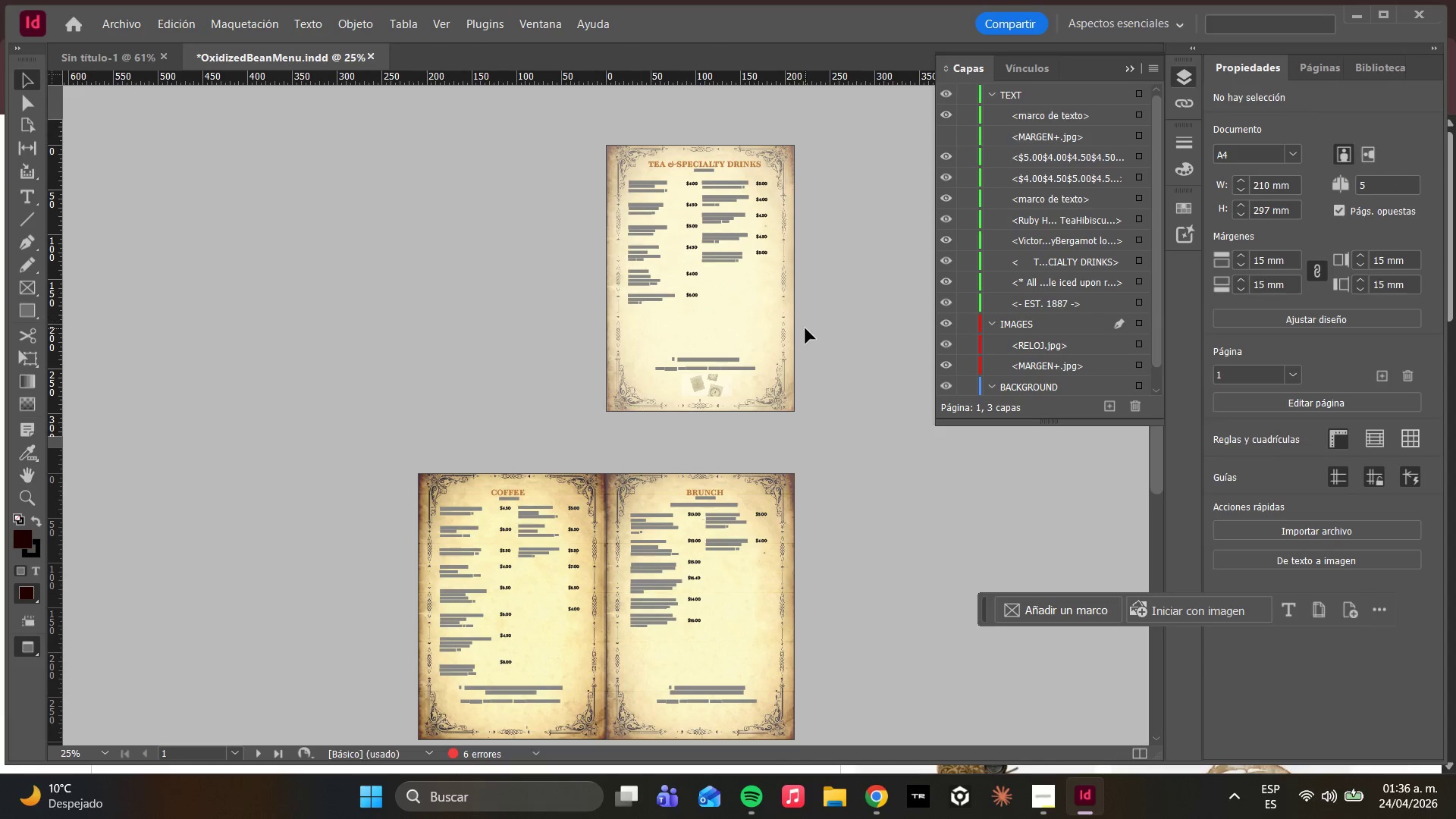 
hold_key(key=AltLeft, duration=0.72)
scroll: coordinate [727, 328], scroll_direction: up, amount: 2.0
 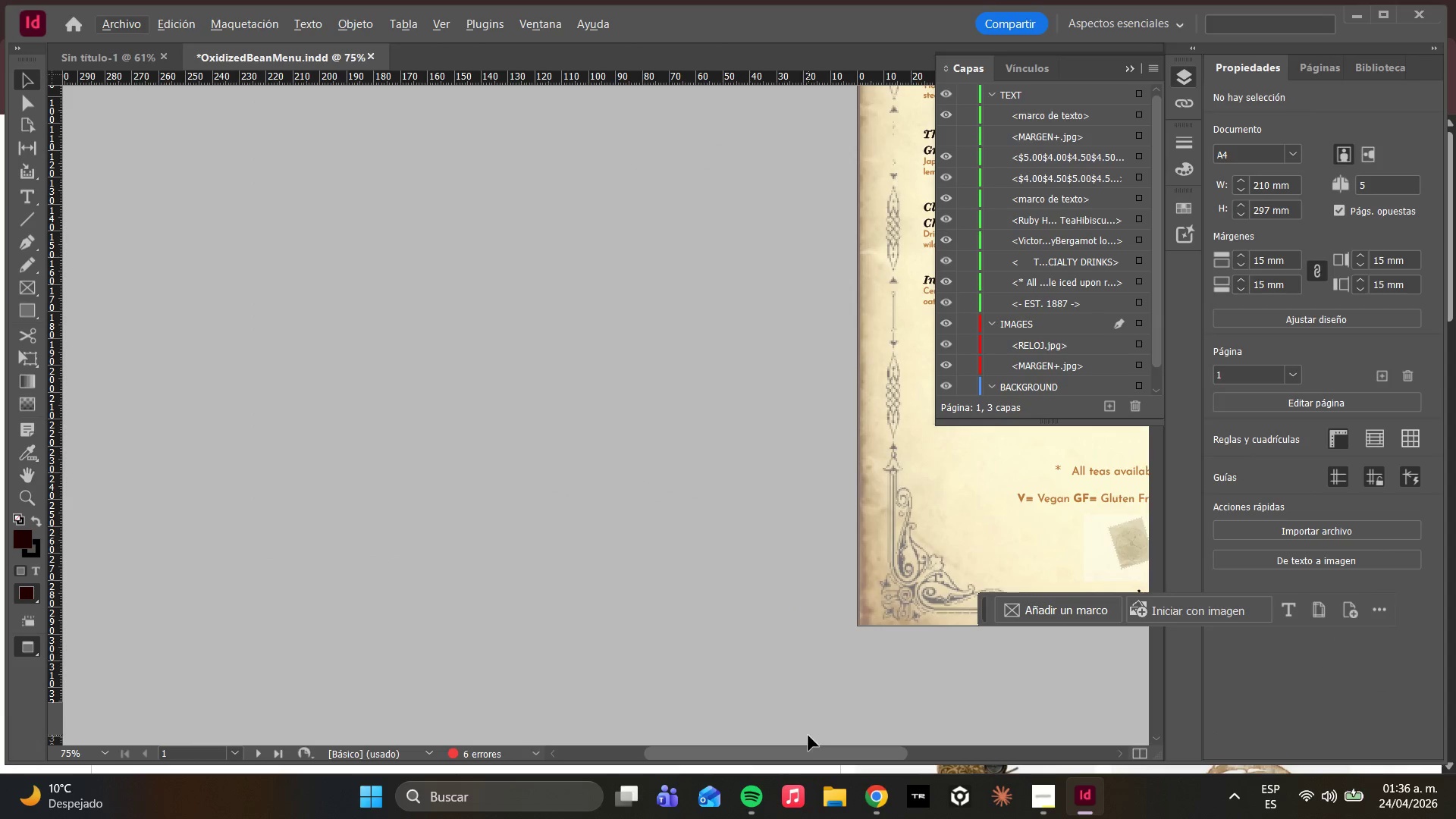 
left_click_drag(start_coordinate=[802, 749], to_coordinate=[908, 720])
 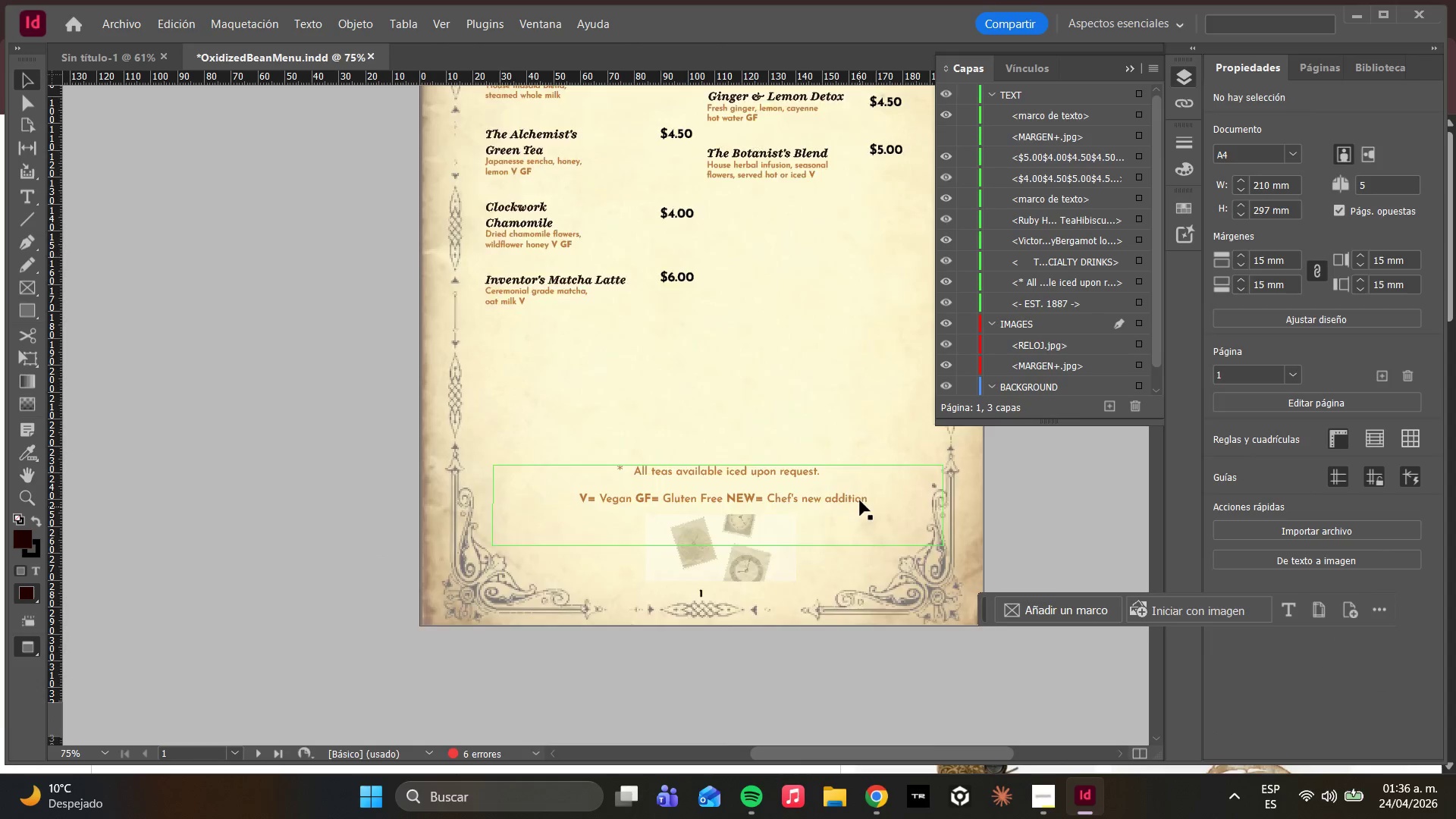 
scroll: coordinate [840, 488], scroll_direction: up, amount: 6.0
 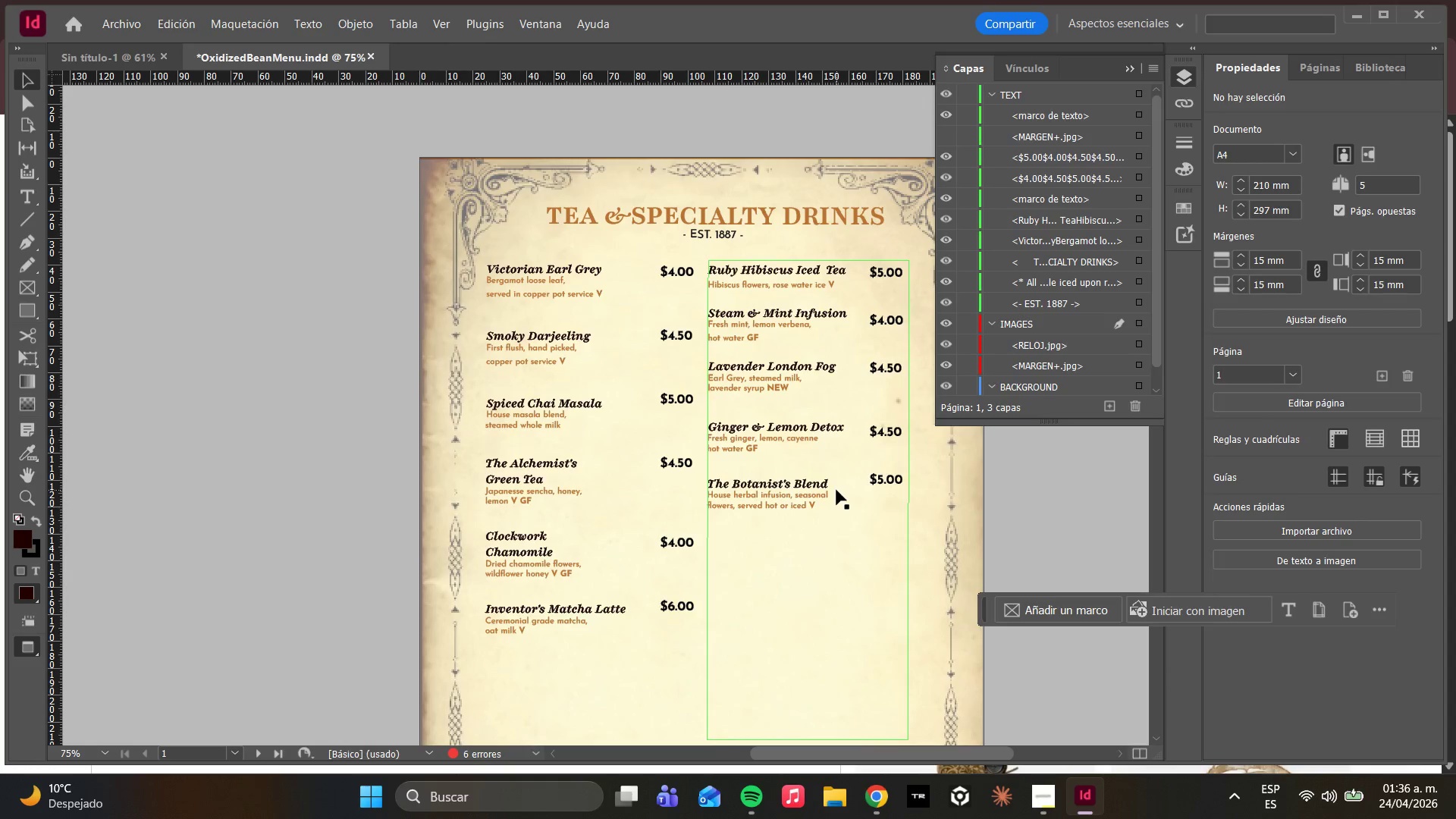 
scroll: coordinate [634, 469], scroll_direction: down, amount: 11.0
 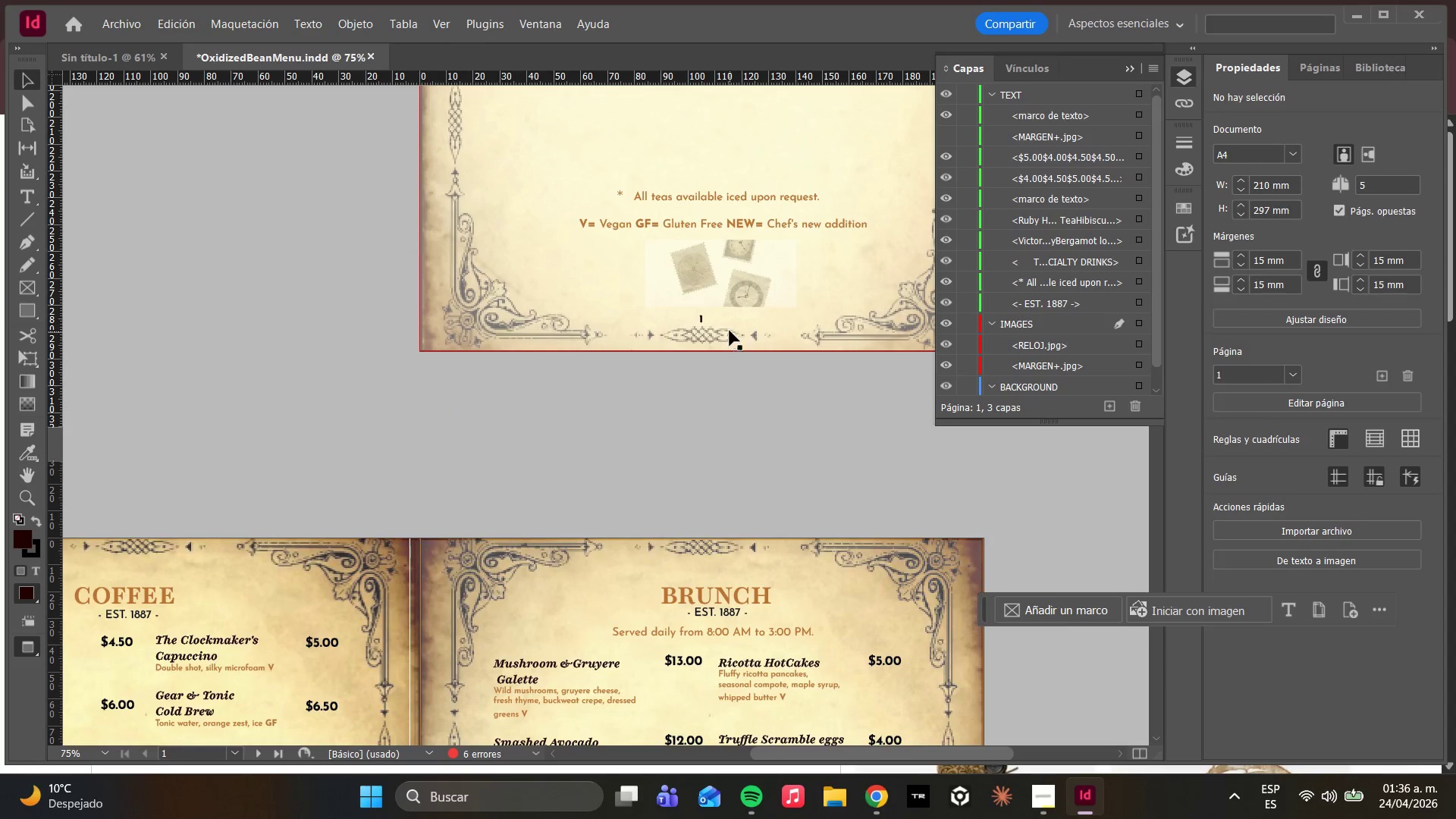 
scroll: coordinate [736, 325], scroll_direction: up, amount: 1.0
 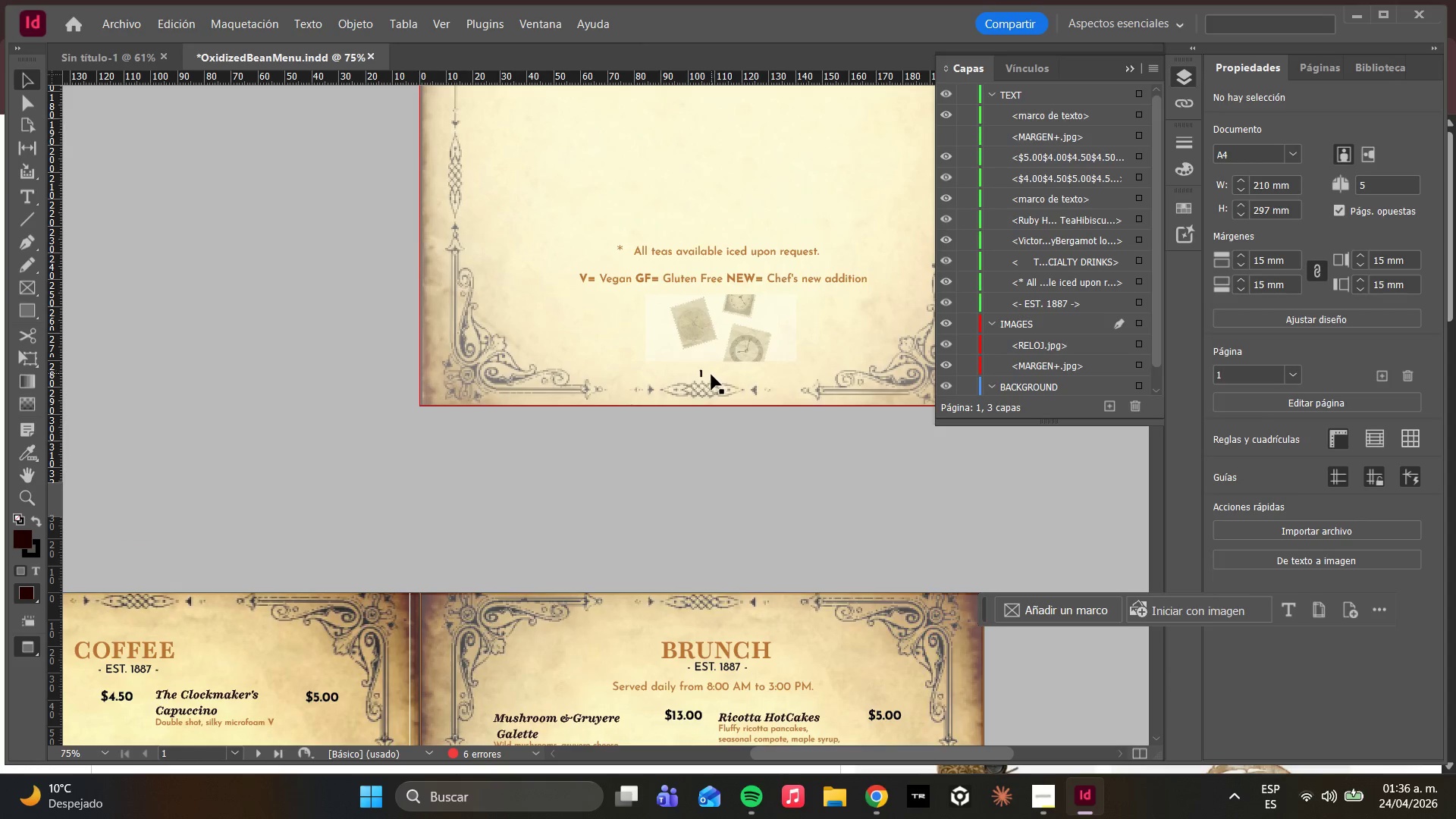 
left_click([708, 375])
 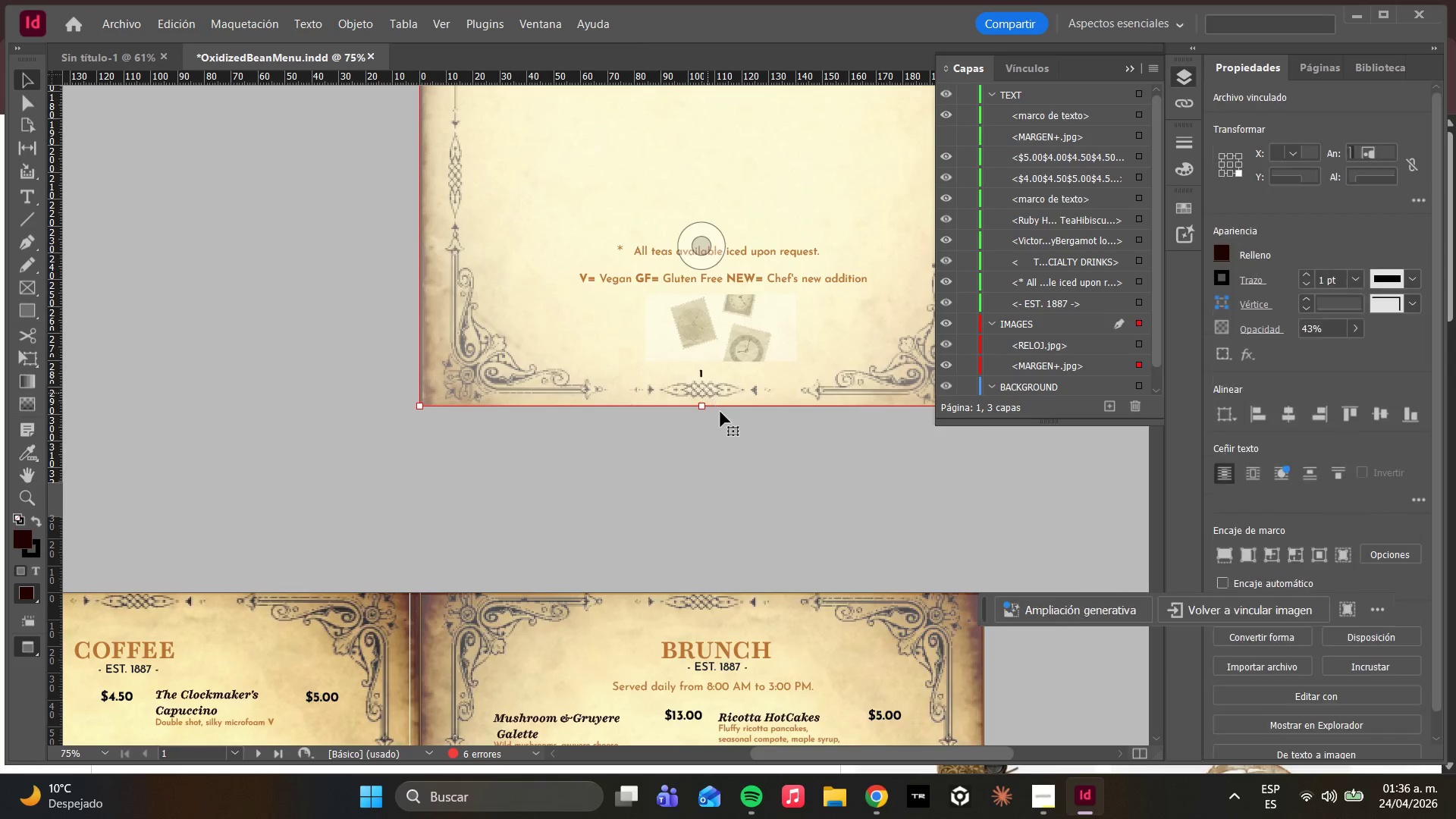 
scroll: coordinate [728, 433], scroll_direction: down, amount: 15.0
 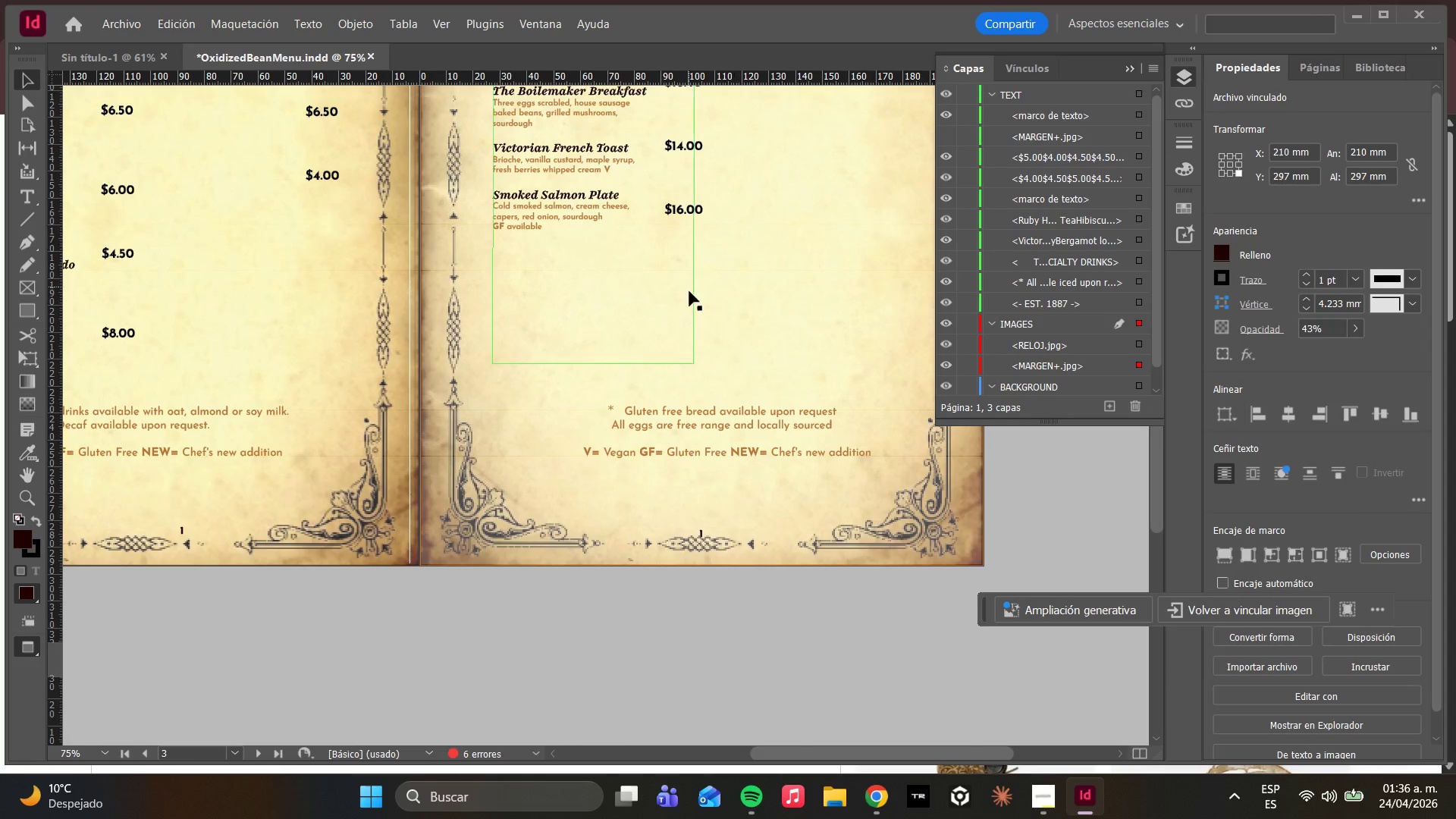 
hold_key(key=AltLeft, duration=1.16)
scroll: coordinate [697, 331], scroll_direction: down, amount: 4.0
 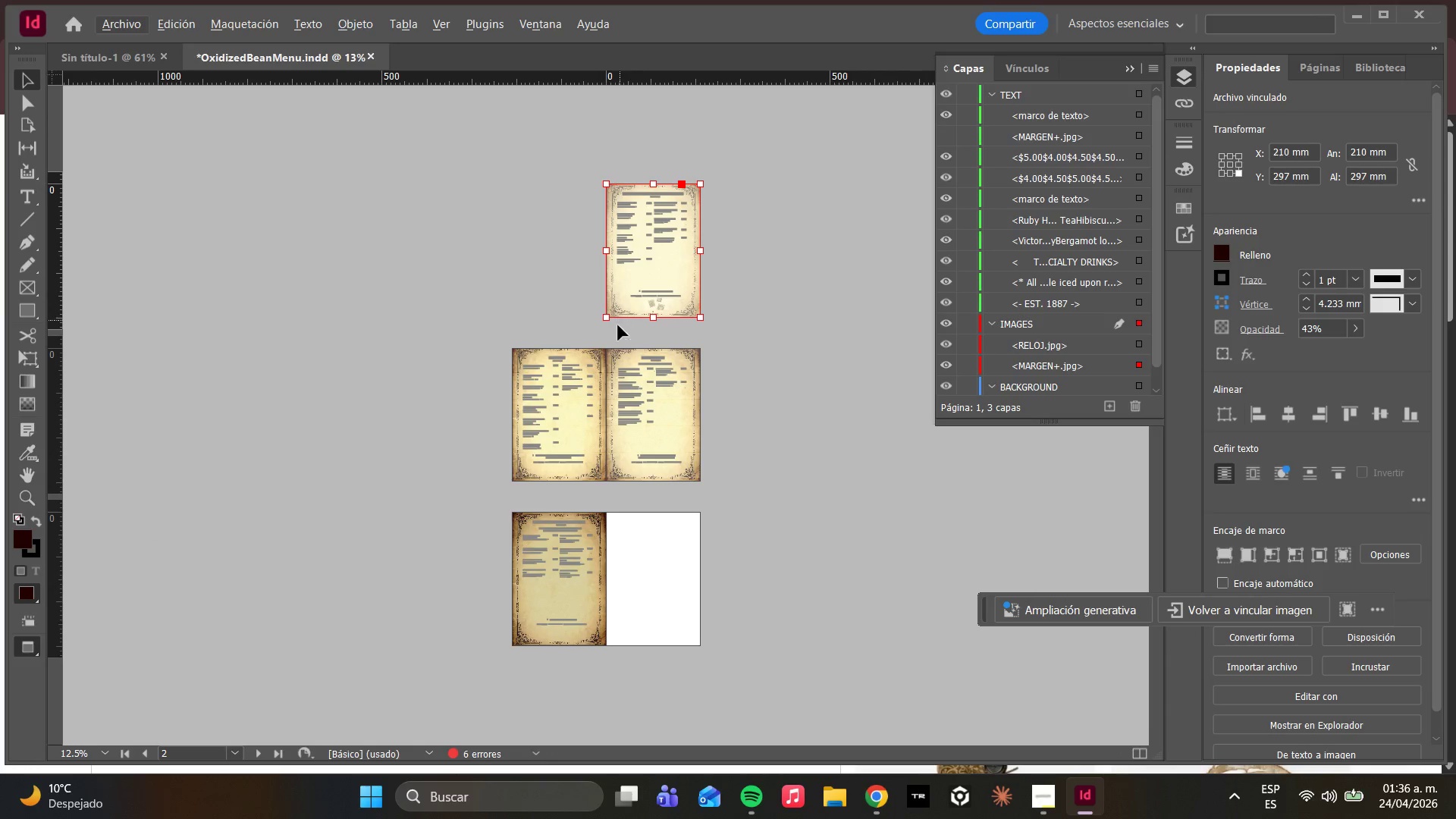 
hold_key(key=AltLeft, duration=0.38)
scroll: coordinate [630, 349], scroll_direction: up, amount: 1.0
 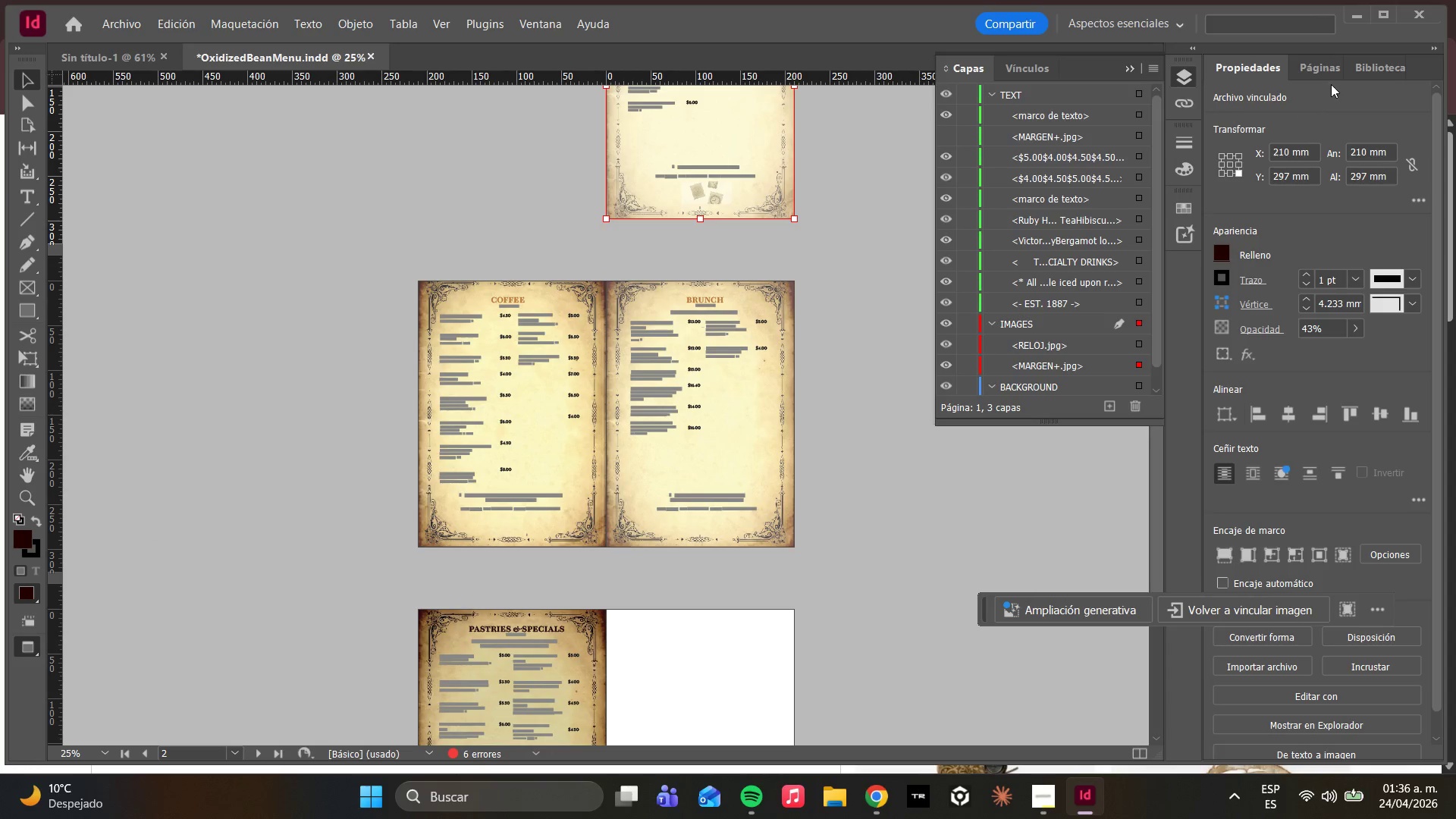 
left_click([1325, 71])
 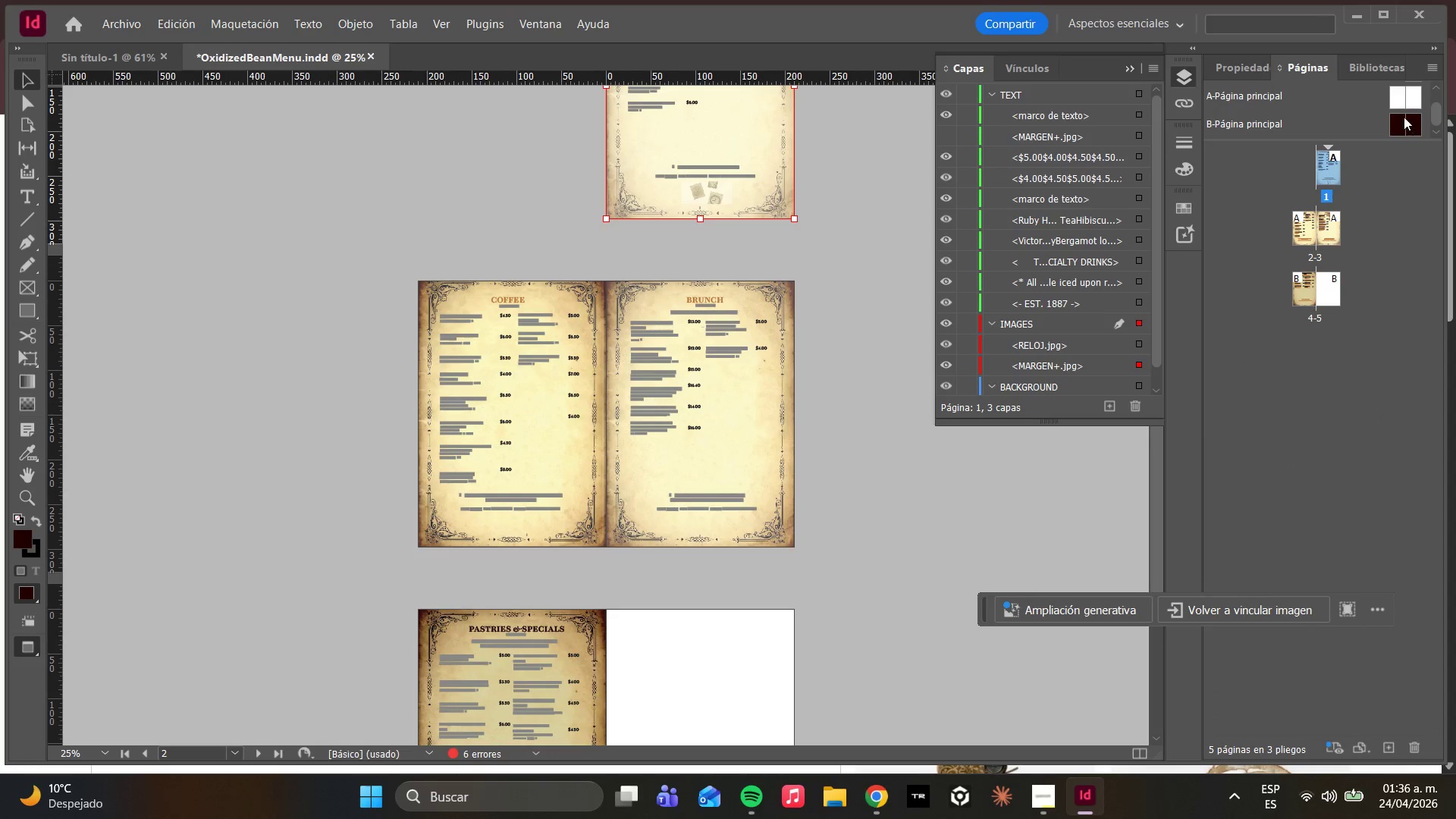 
double_click([1396, 104])
 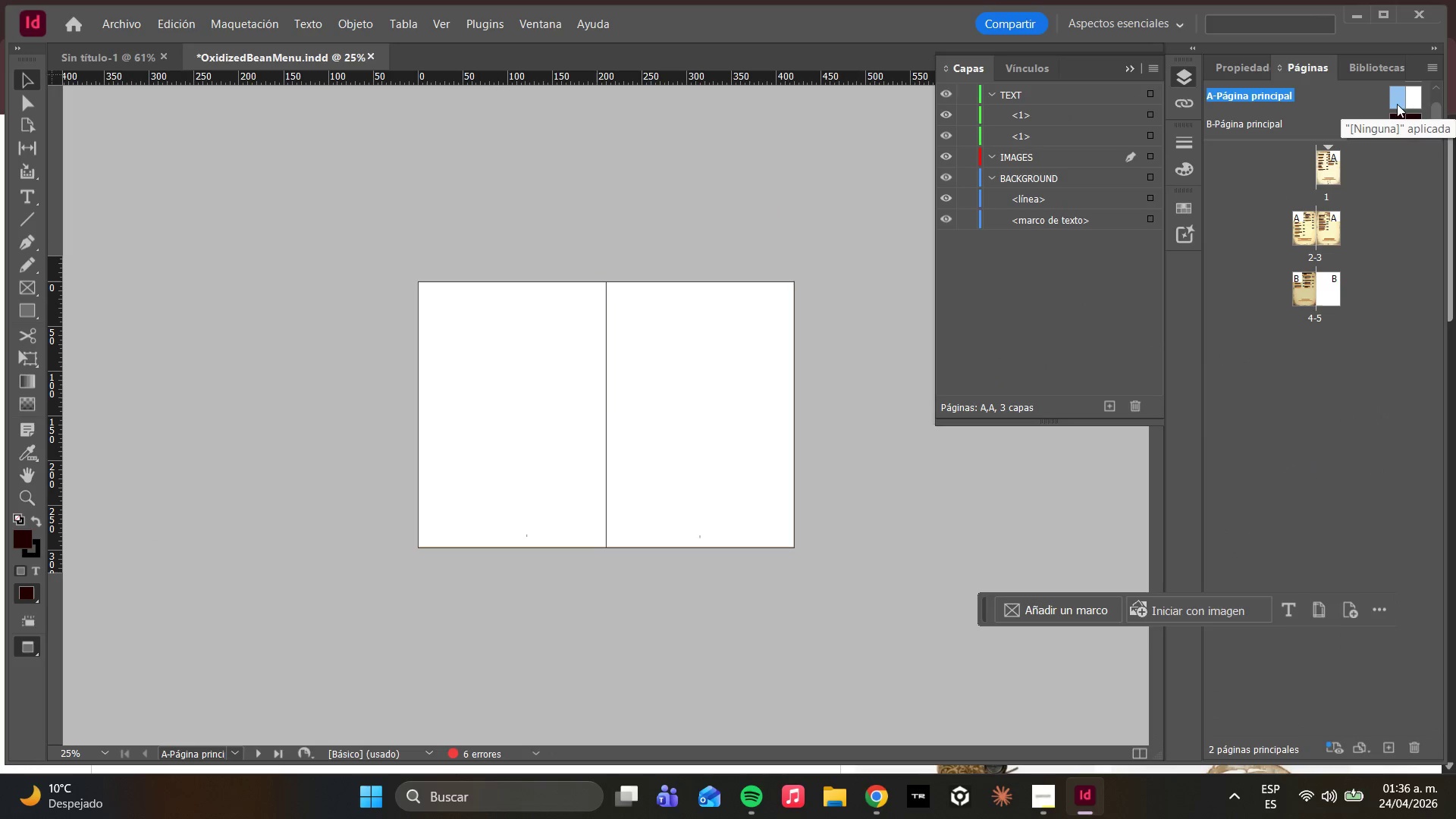 
mouse_move([1374, 132])
 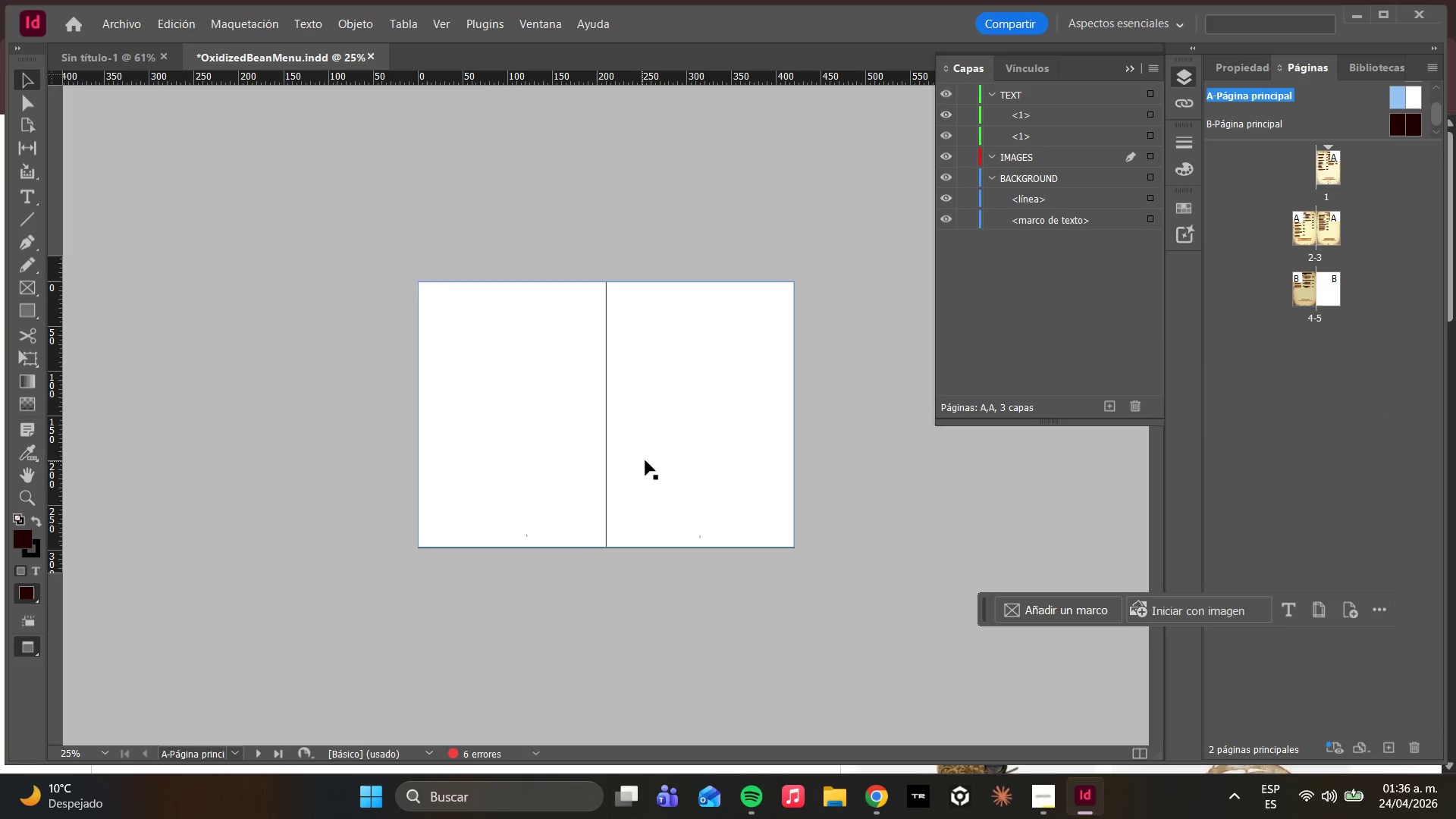 
scroll: coordinate [637, 466], scroll_direction: up, amount: 3.0
 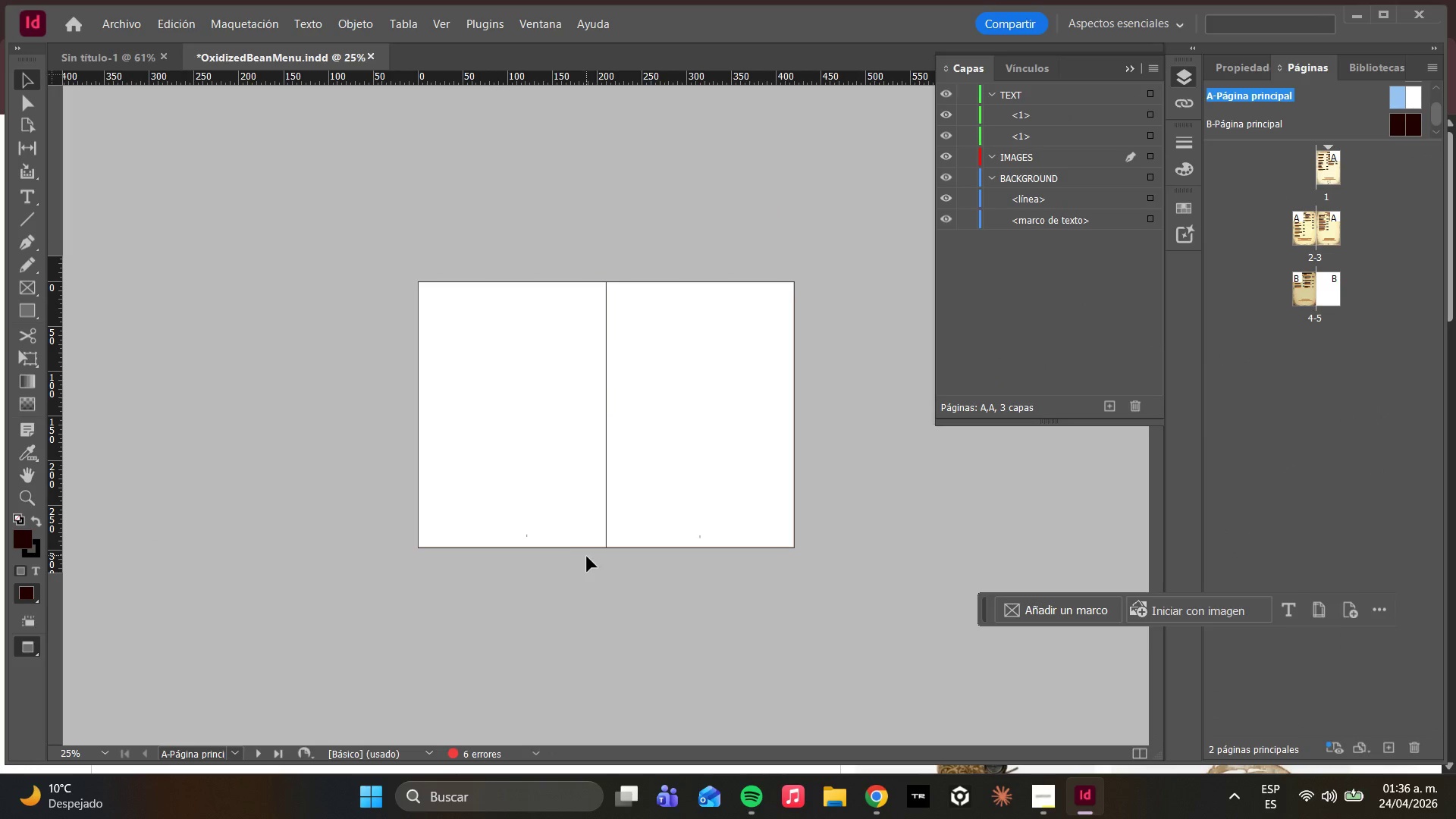 
hold_key(key=AltLeft, duration=0.64)
scroll: coordinate [614, 567], scroll_direction: up, amount: 1.0
 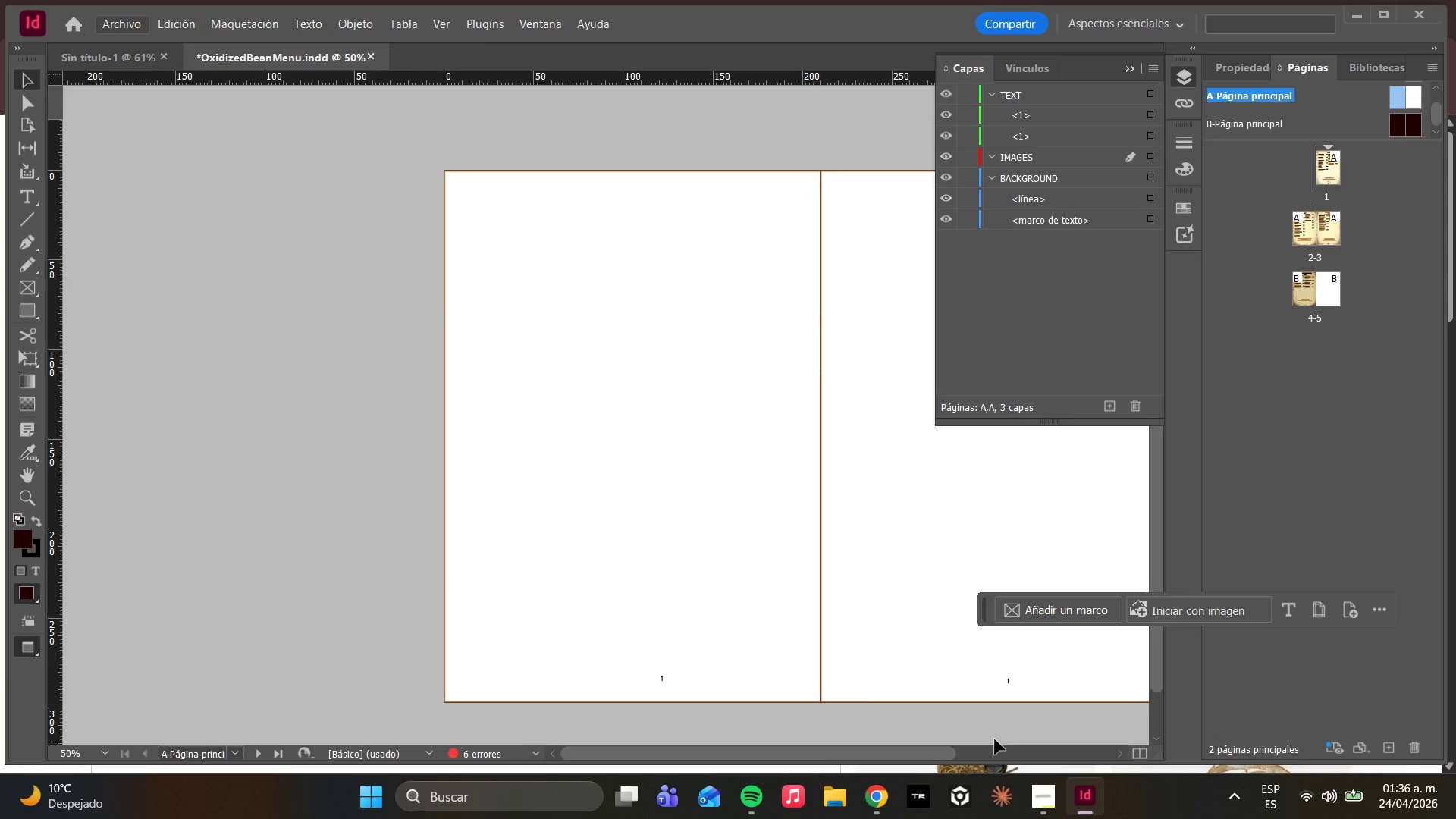 
hold_key(key=AltLeft, duration=2.09)
scroll: coordinate [1022, 710], scroll_direction: up, amount: 5.0
 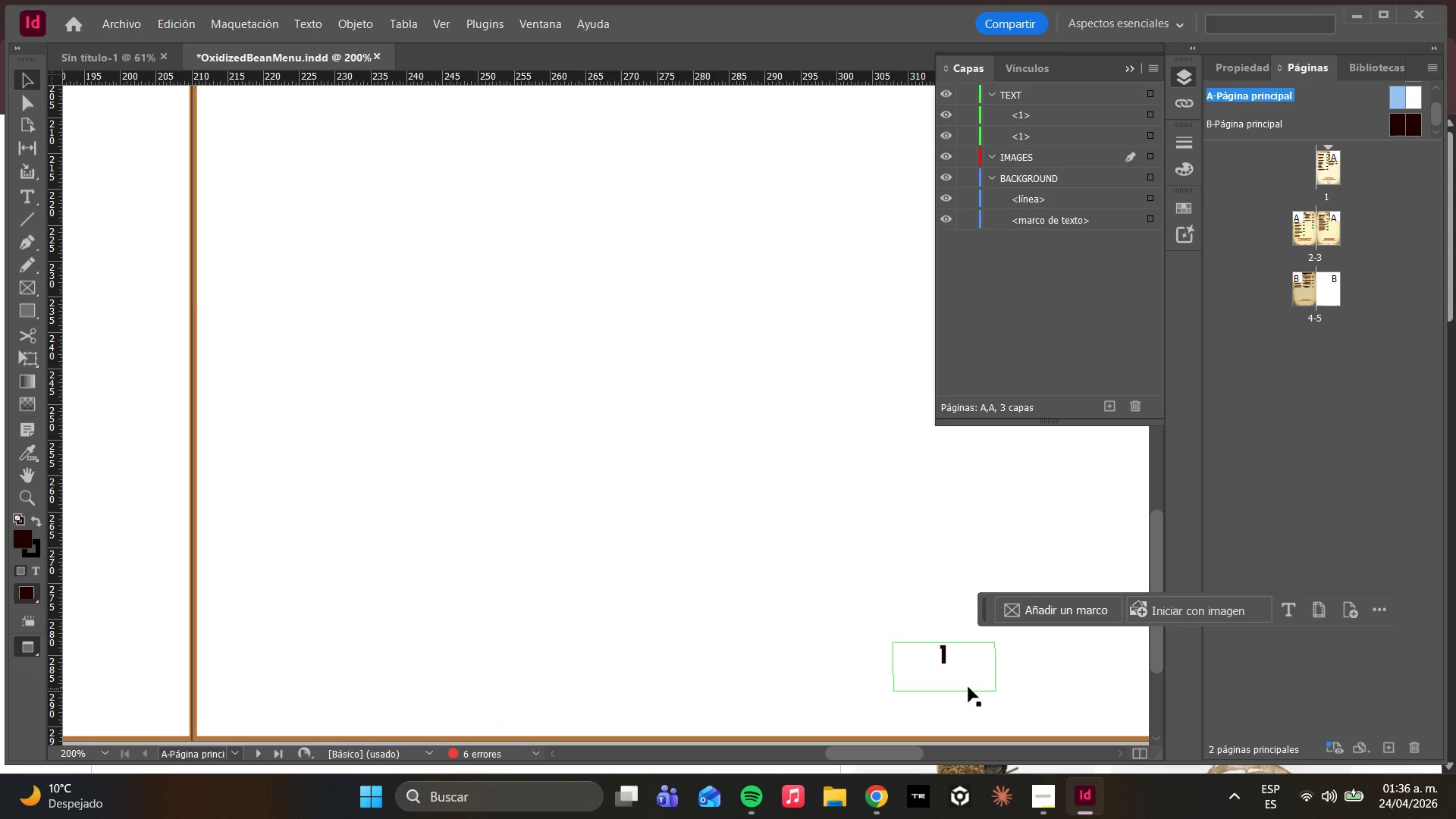 
left_click([950, 670])
 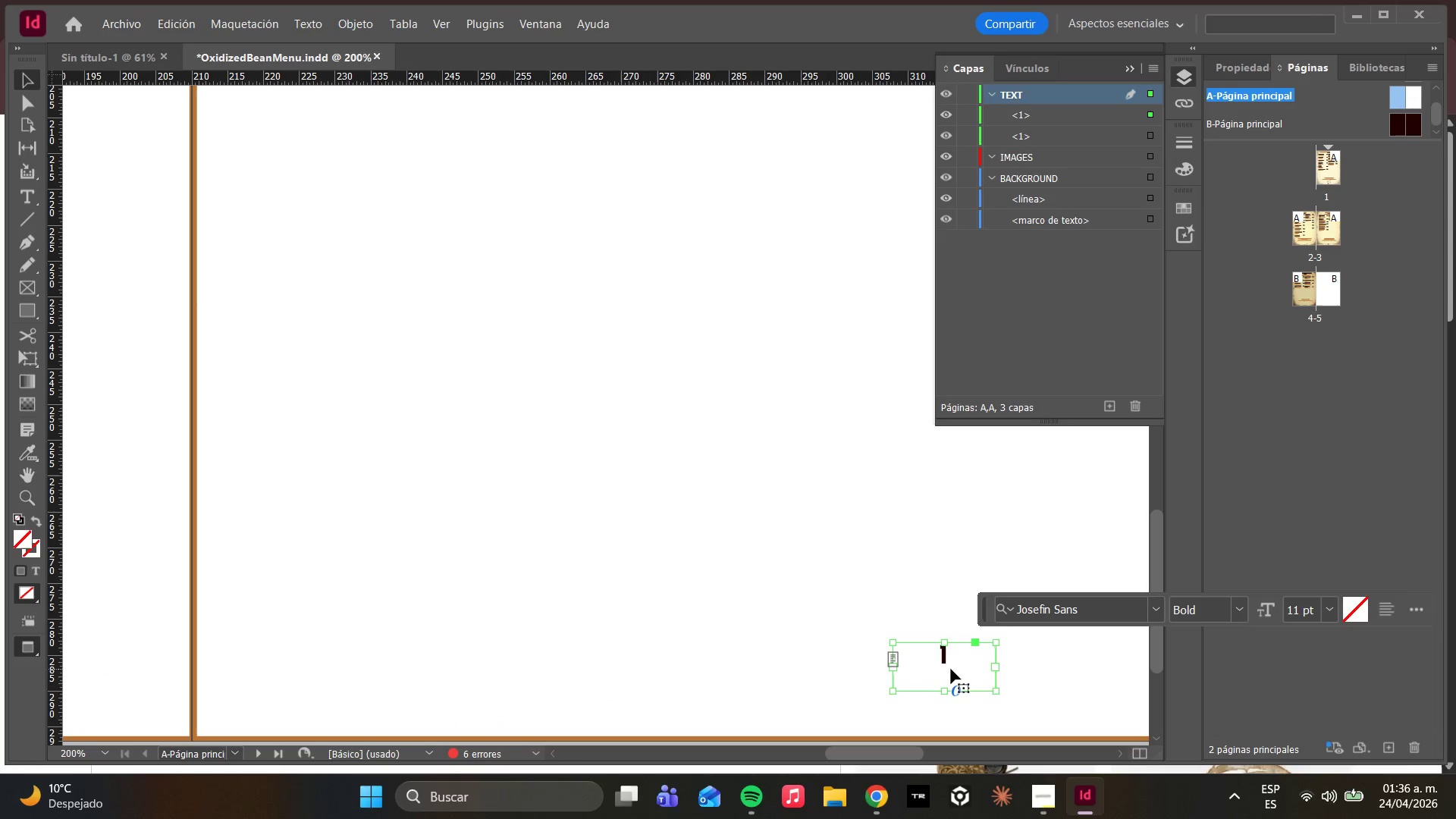 
left_click_drag(start_coordinate=[951, 669], to_coordinate=[952, 626])
 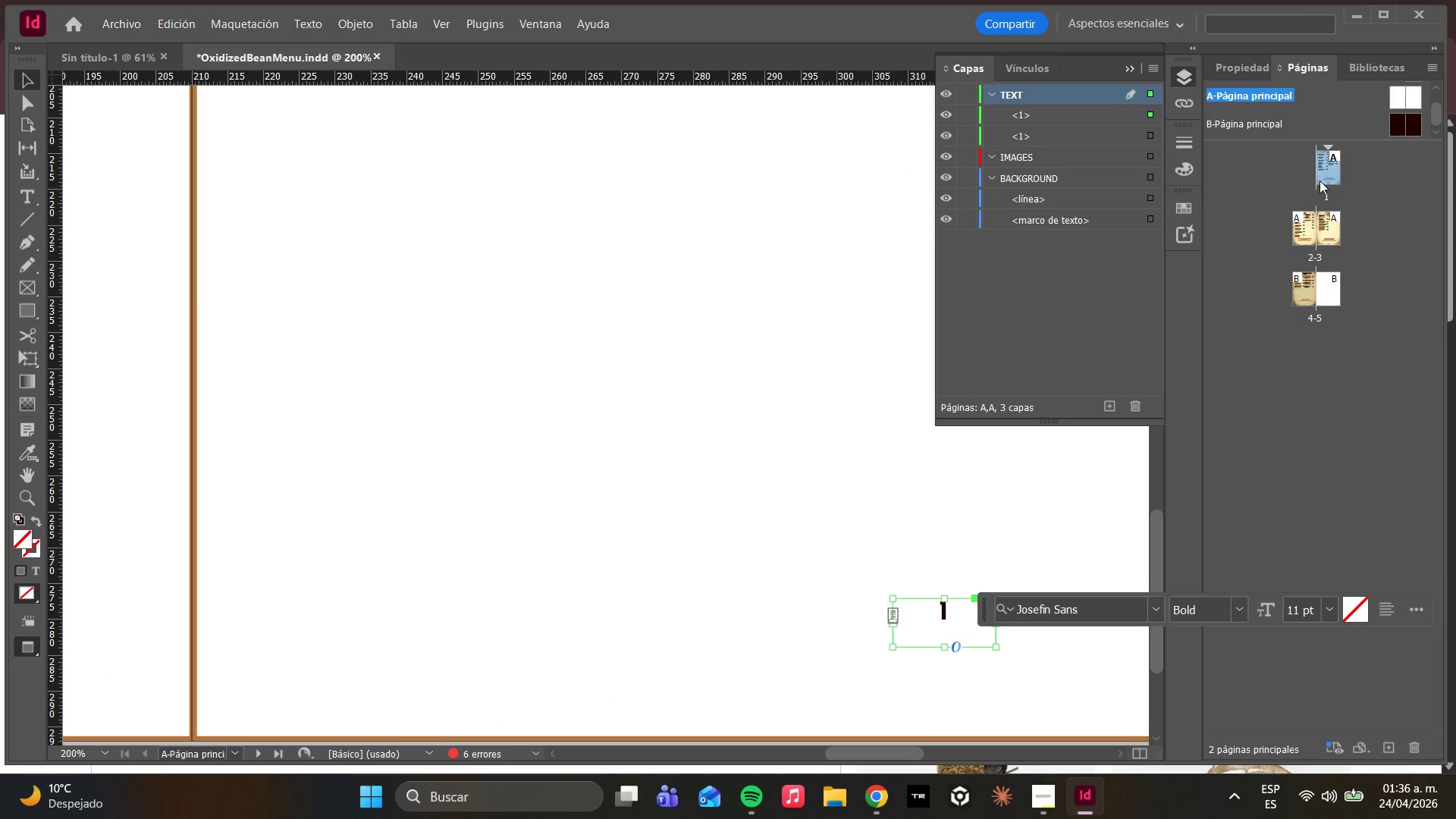 
double_click([1320, 180])
 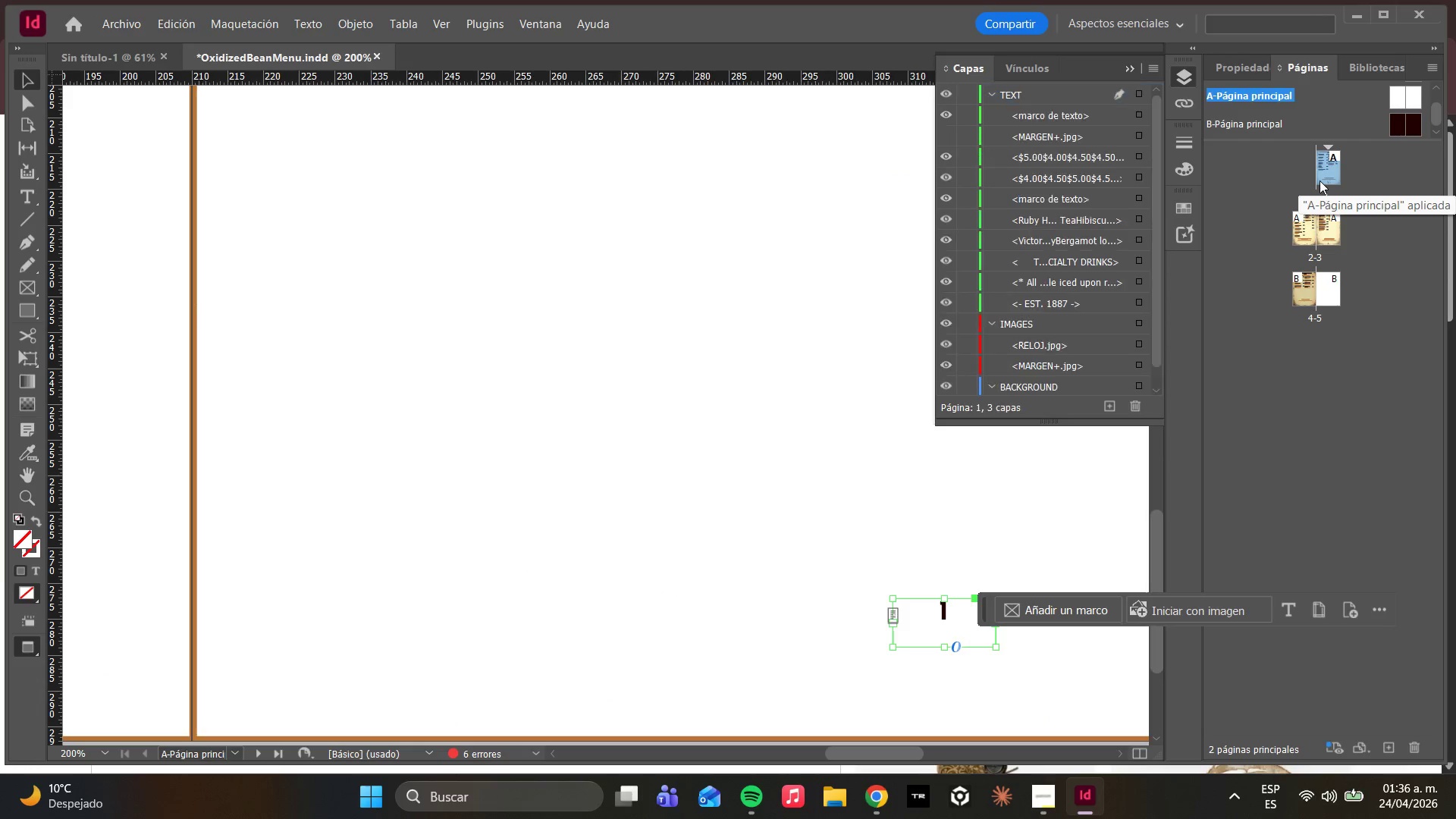 
triple_click([1320, 180])
 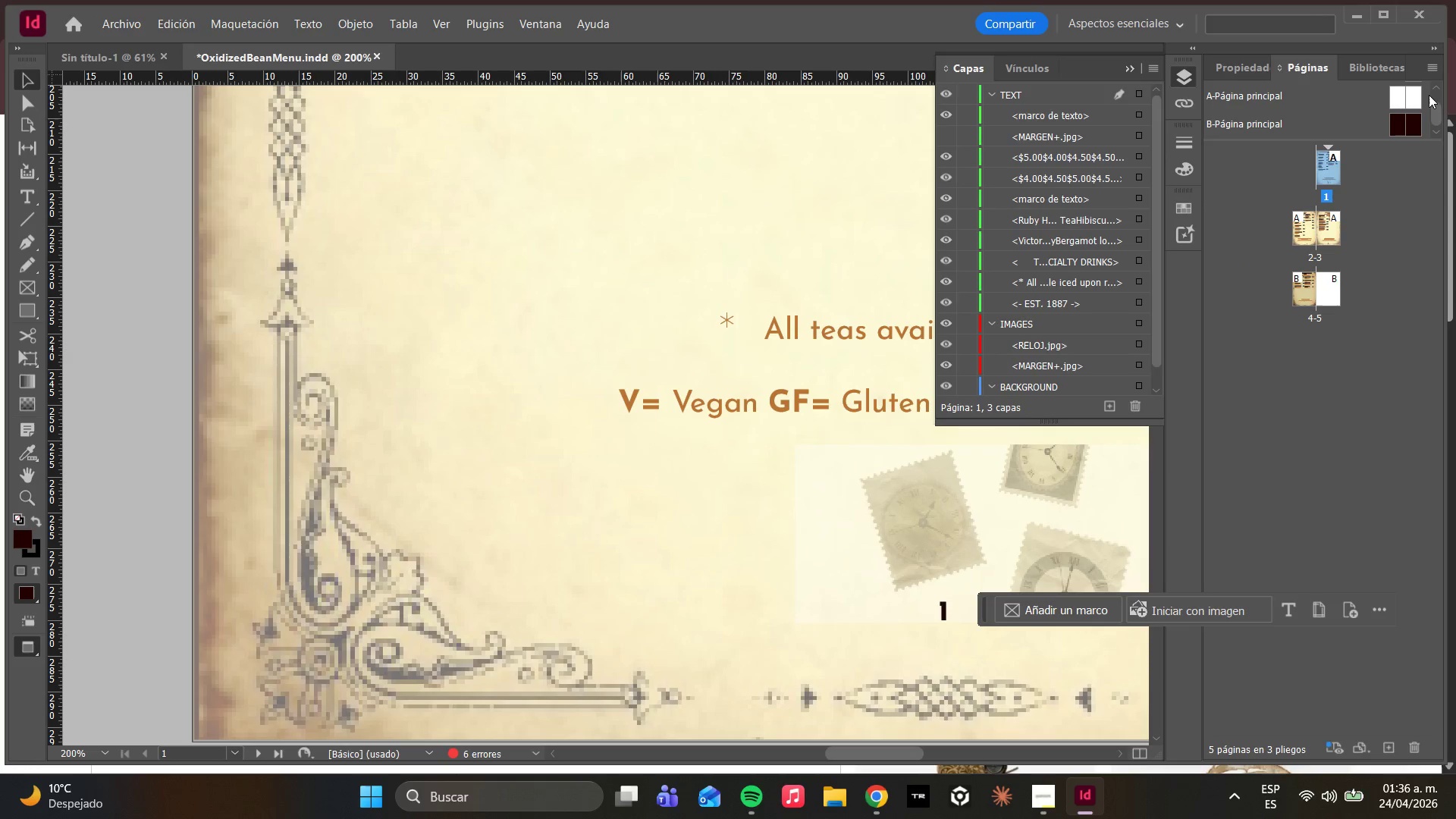 
double_click([1402, 95])
 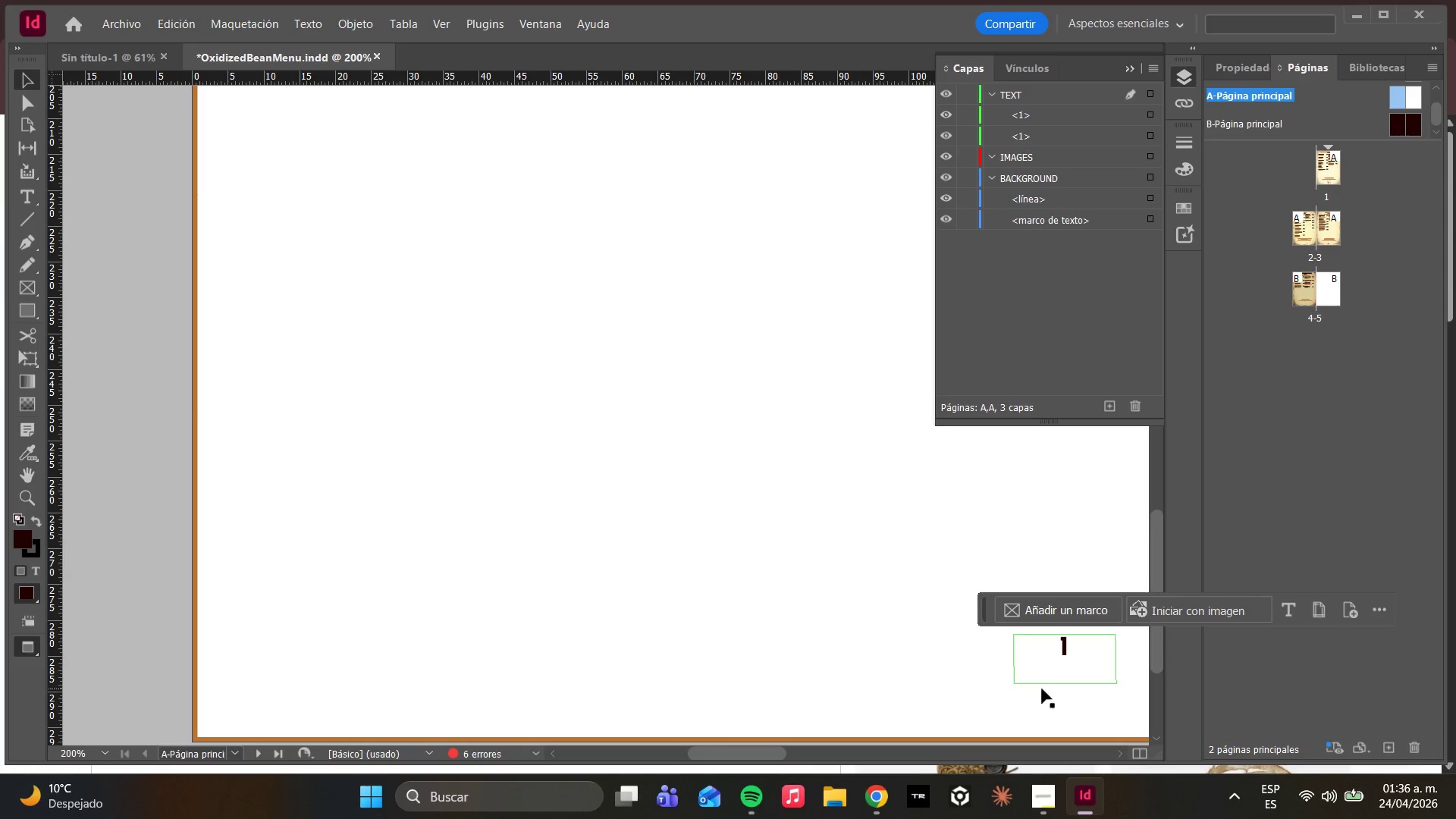 
left_click([1050, 649])
 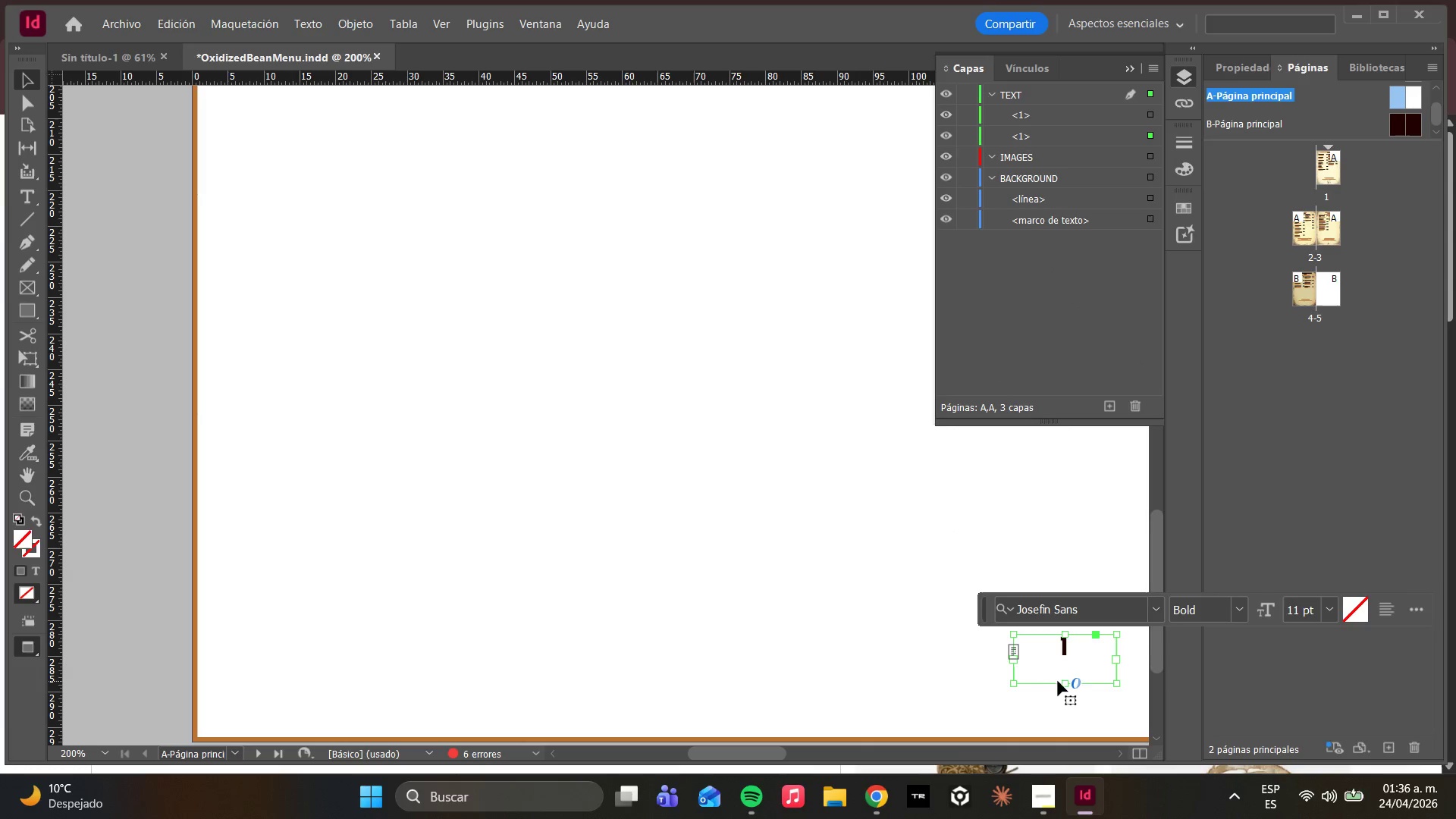 
left_click_drag(start_coordinate=[1066, 657], to_coordinate=[1065, 674])
 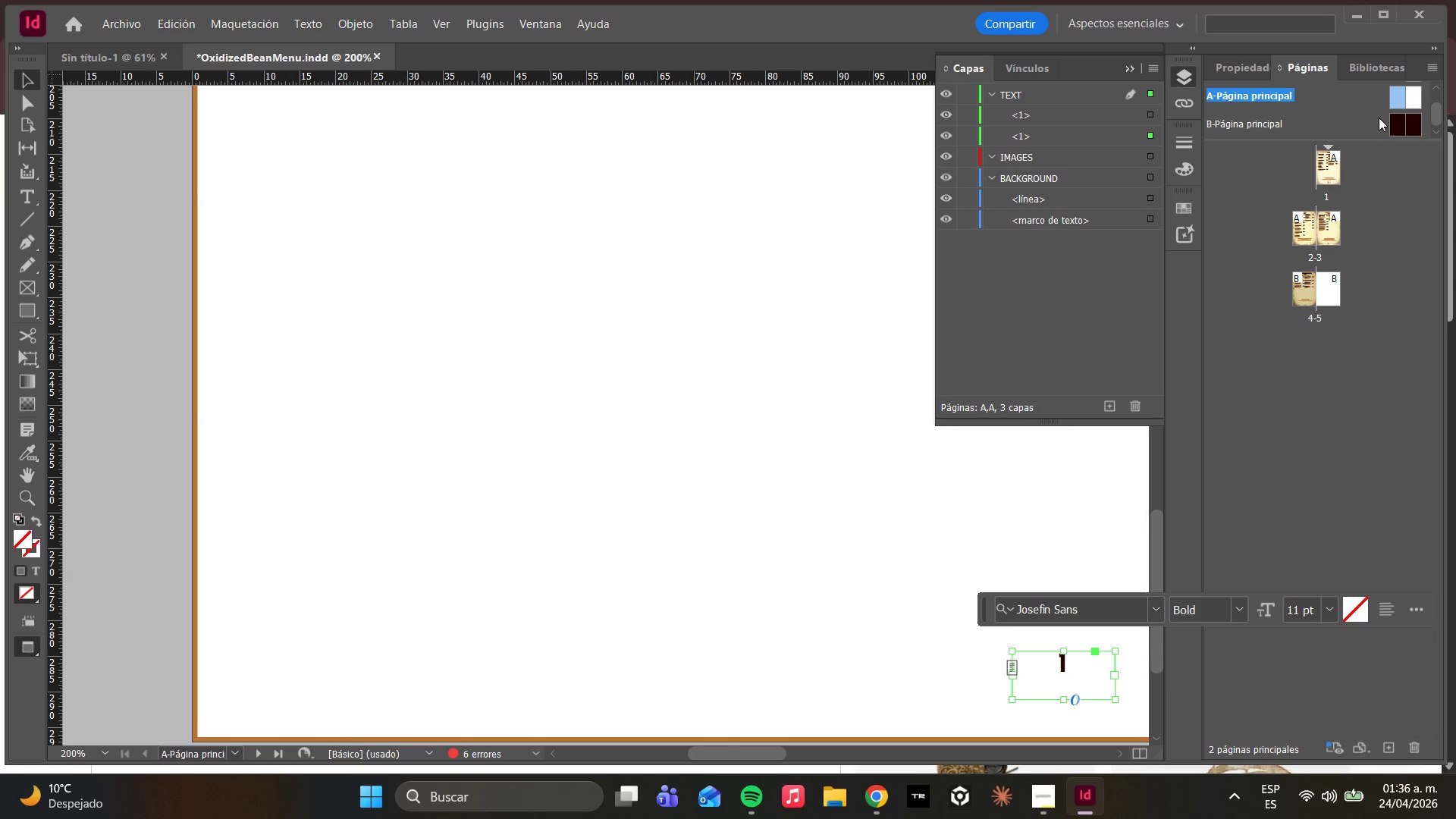 
left_click([1333, 172])
 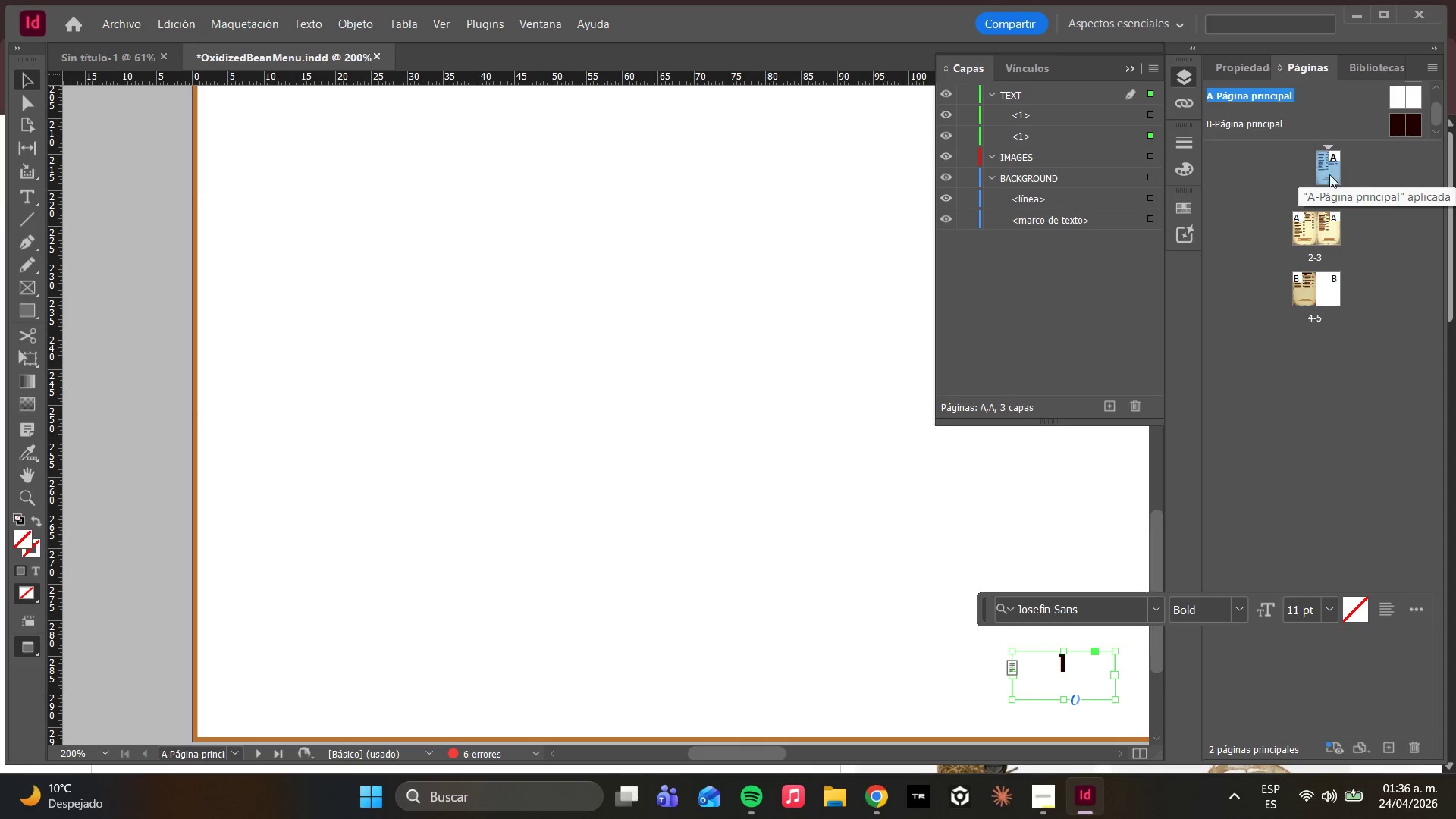 
double_click([1329, 174])
 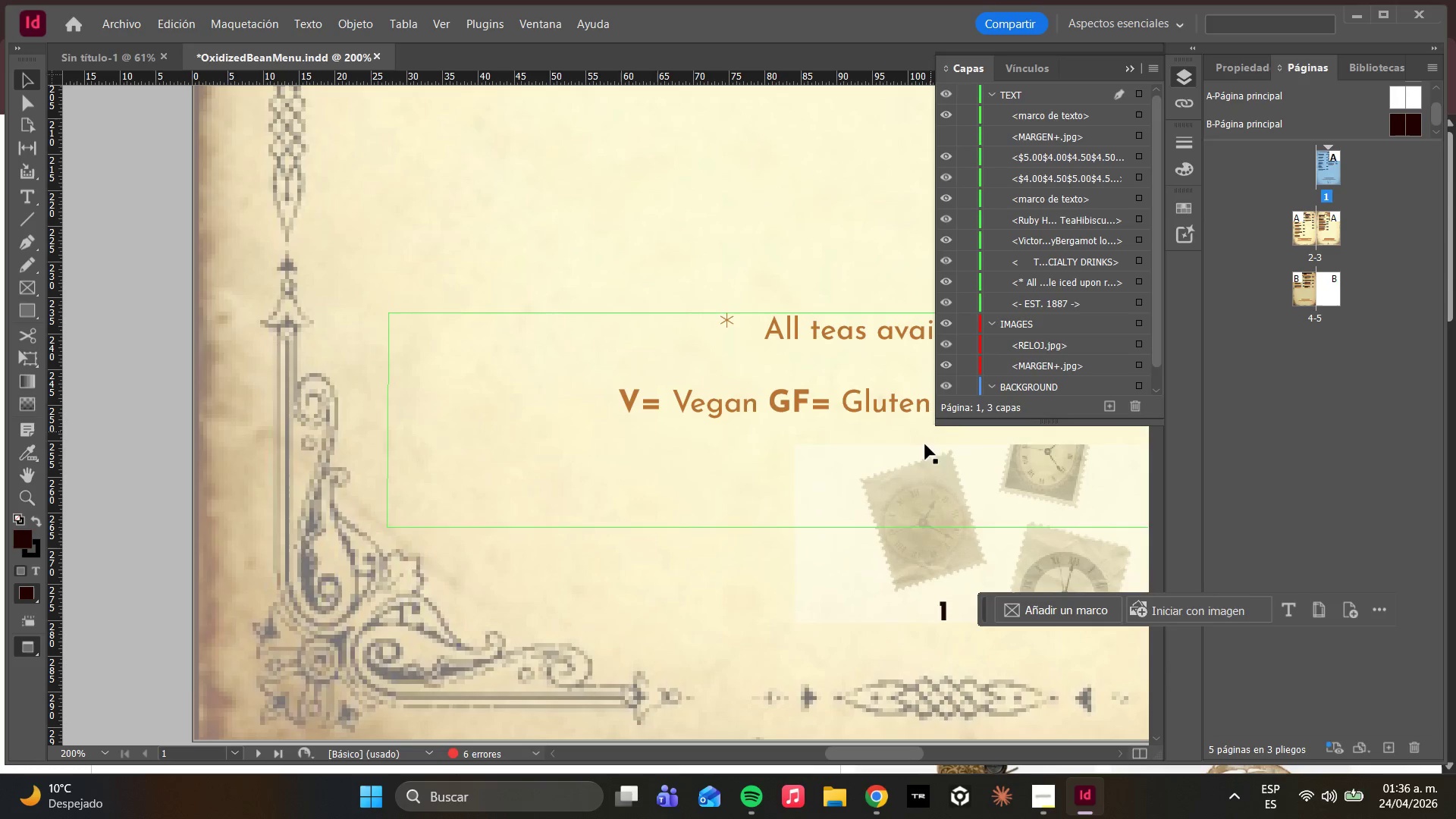 
scroll: coordinate [912, 473], scroll_direction: down, amount: 1.0
 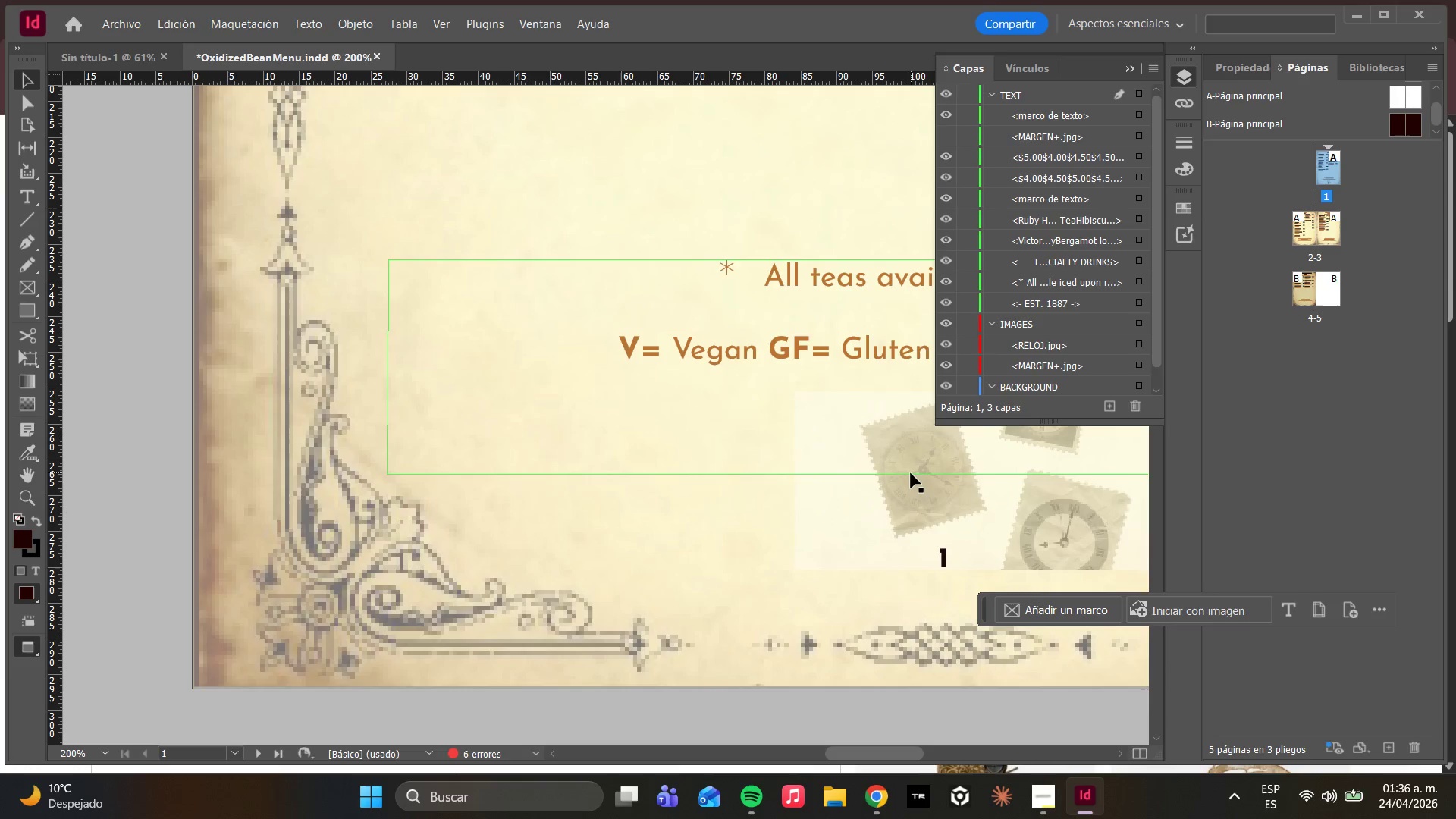 
hold_key(key=AltLeft, duration=1.28)
scroll: coordinate [899, 474], scroll_direction: down, amount: 6.0
 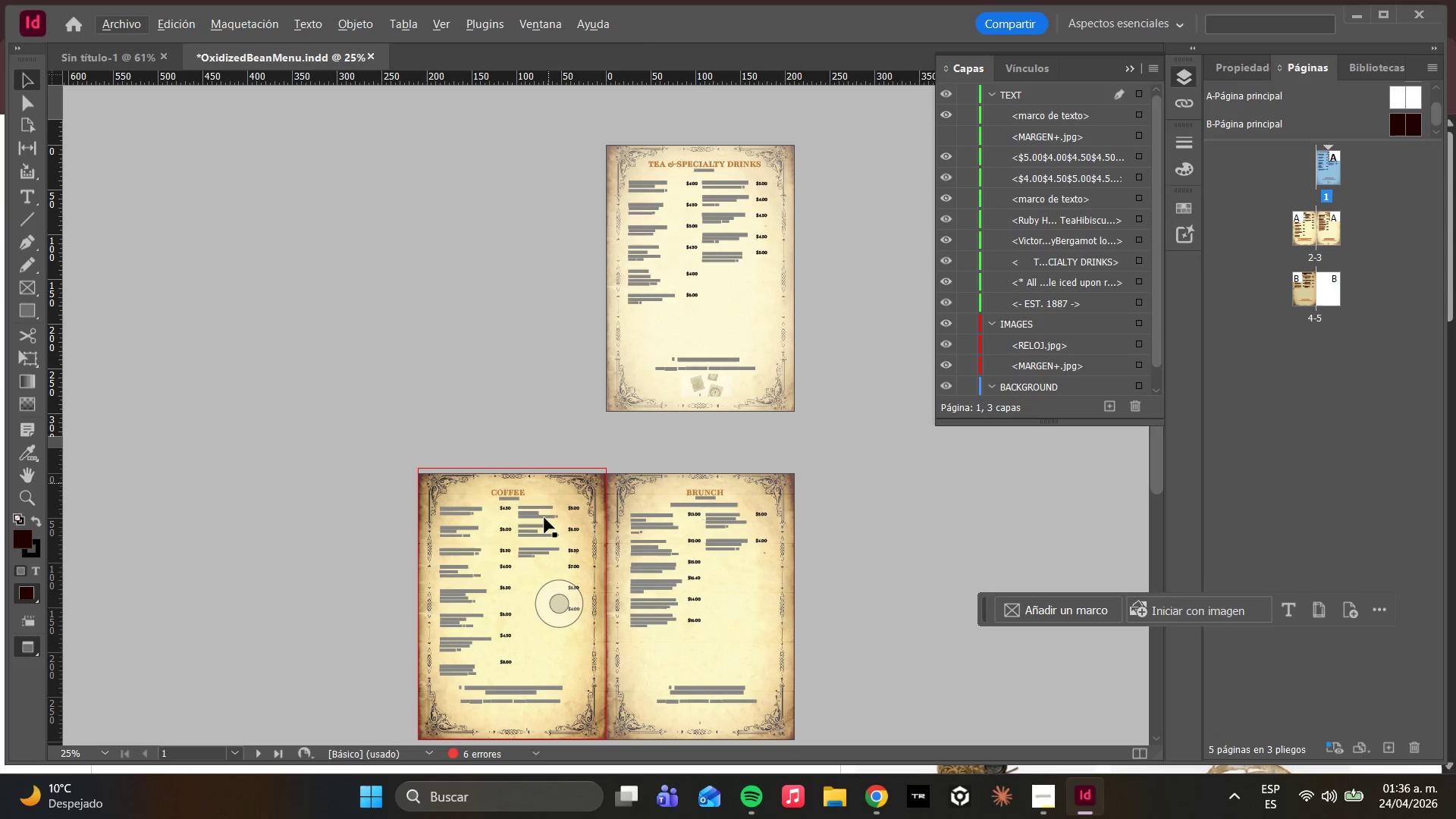 
hold_key(key=AltLeft, duration=0.61)
scroll: coordinate [530, 664], scroll_direction: up, amount: 1.0
 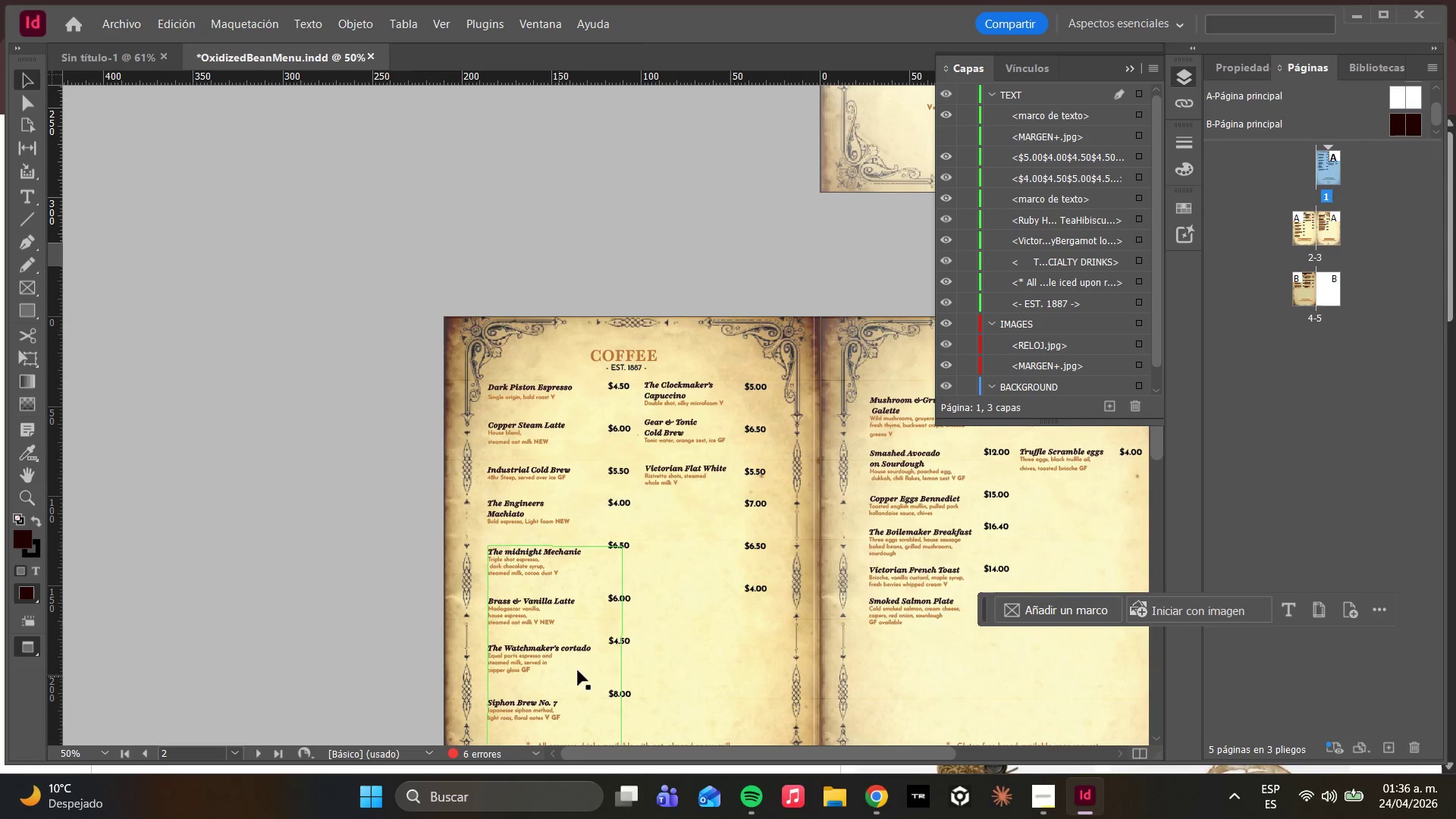 
scroll: coordinate [593, 667], scroll_direction: down, amount: 4.0
 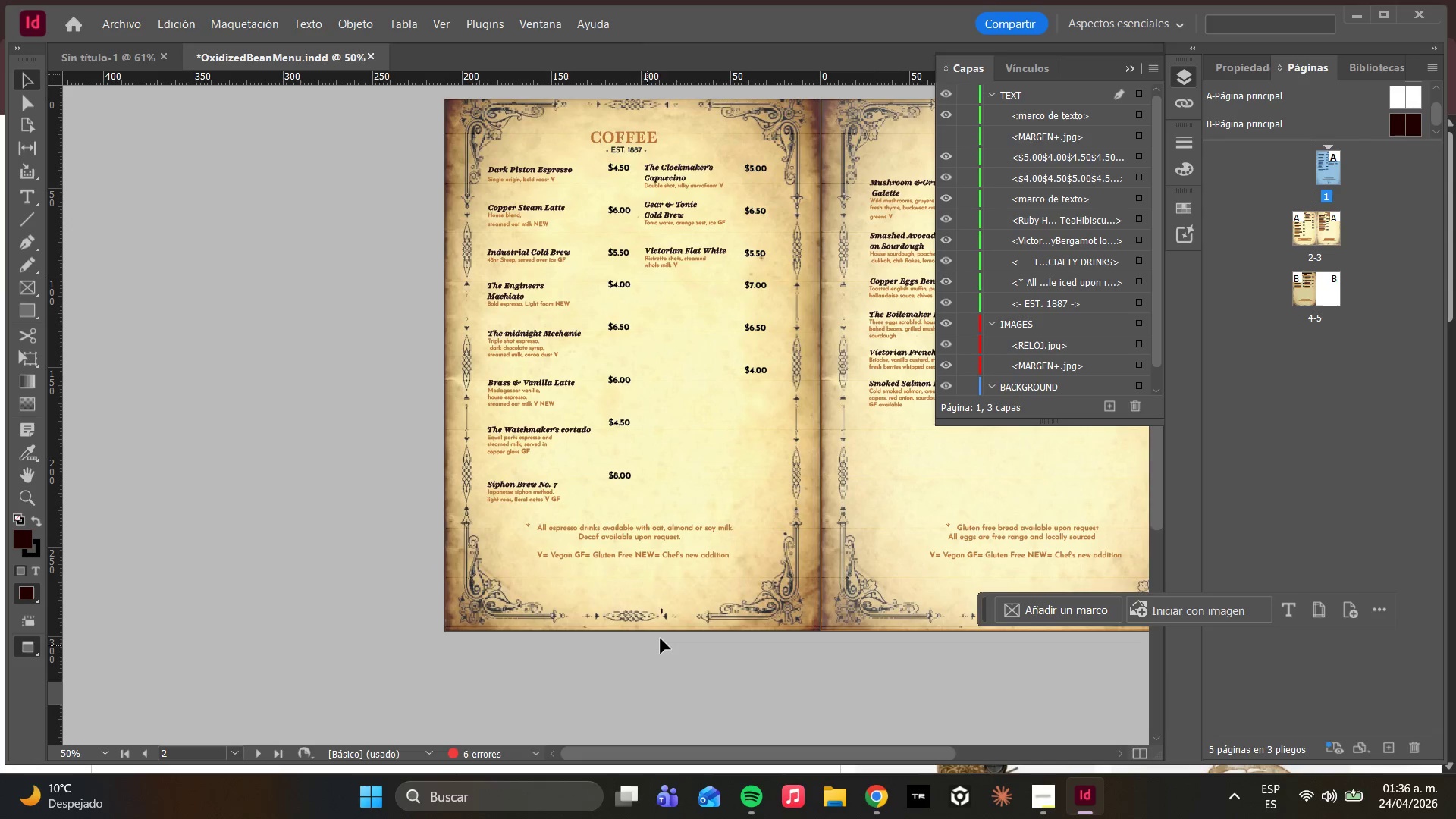 
hold_key(key=AltLeft, duration=0.56)
scroll: coordinate [661, 637], scroll_direction: up, amount: 2.0
 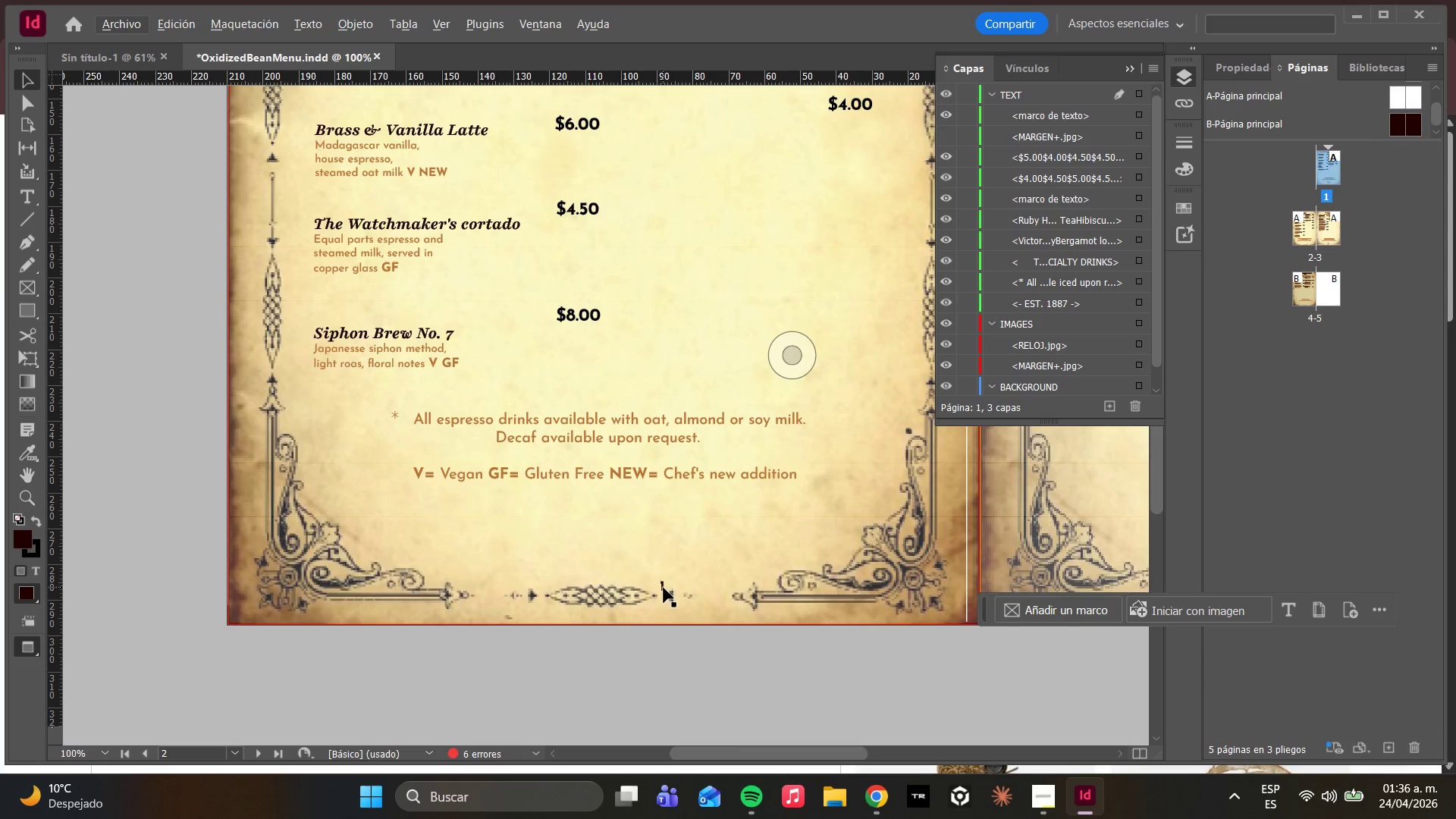 
double_click([664, 588])
 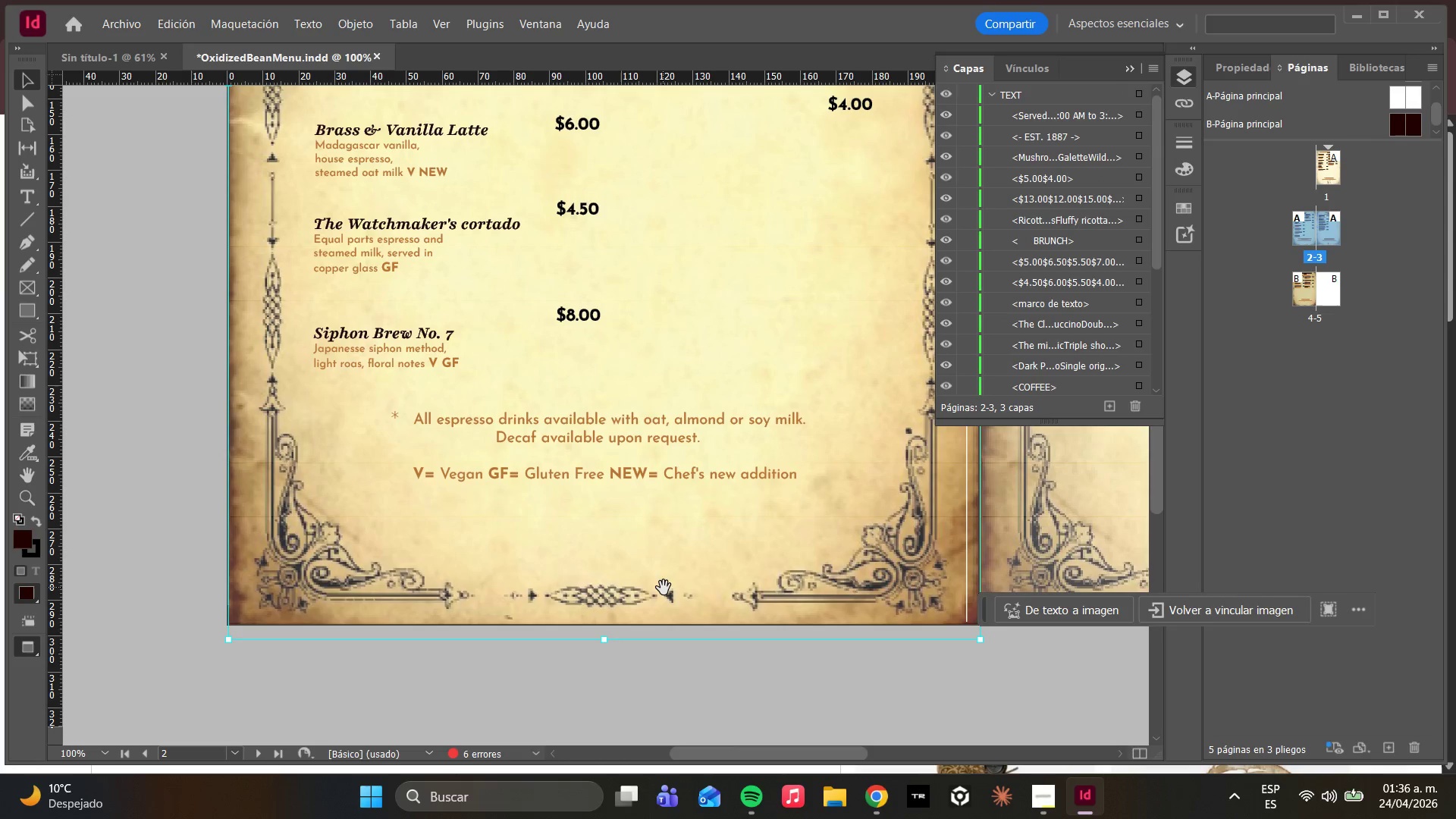 
triple_click([664, 588])
 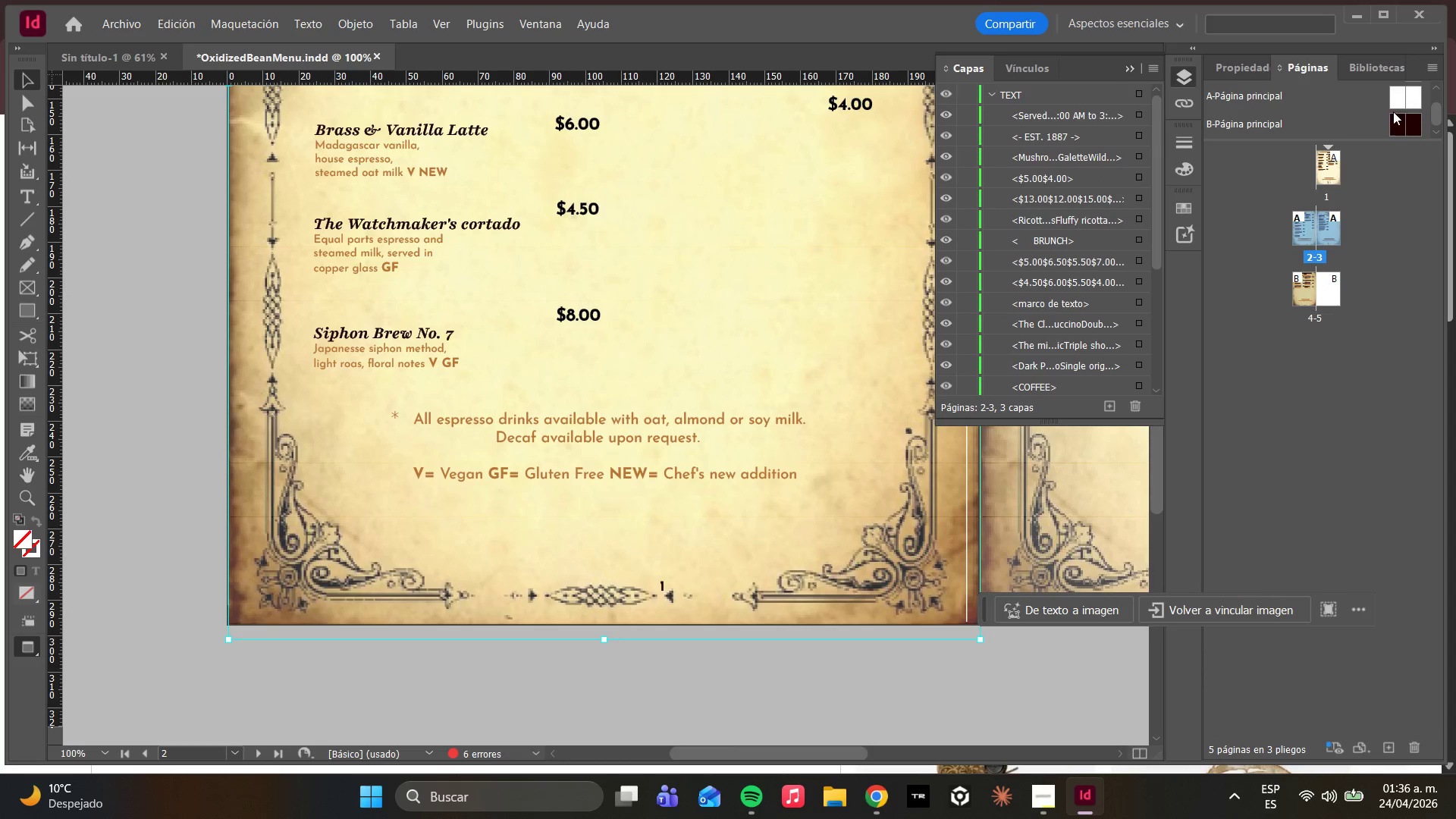 
left_click([1397, 133])
 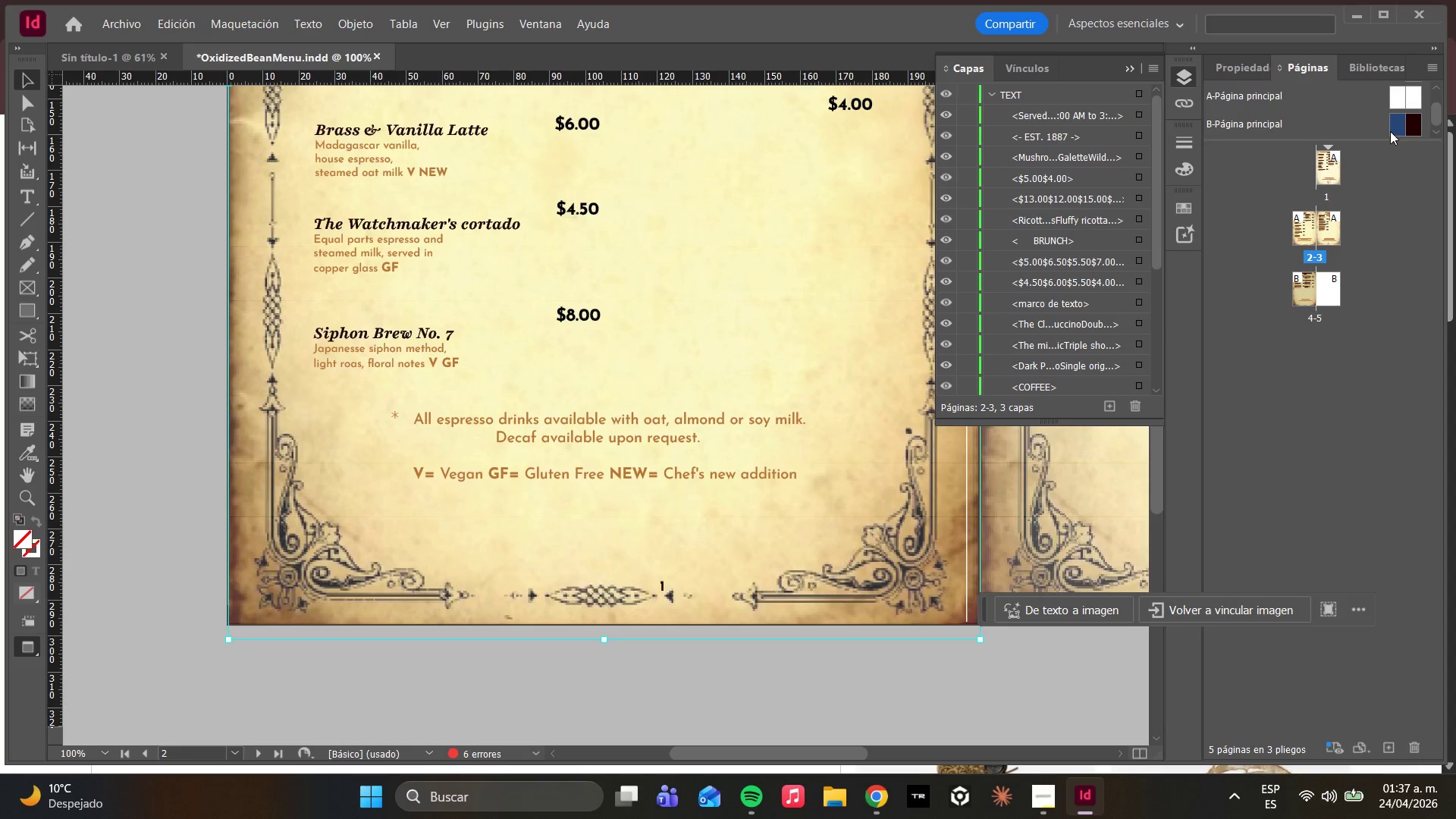 
wait(15.42)
 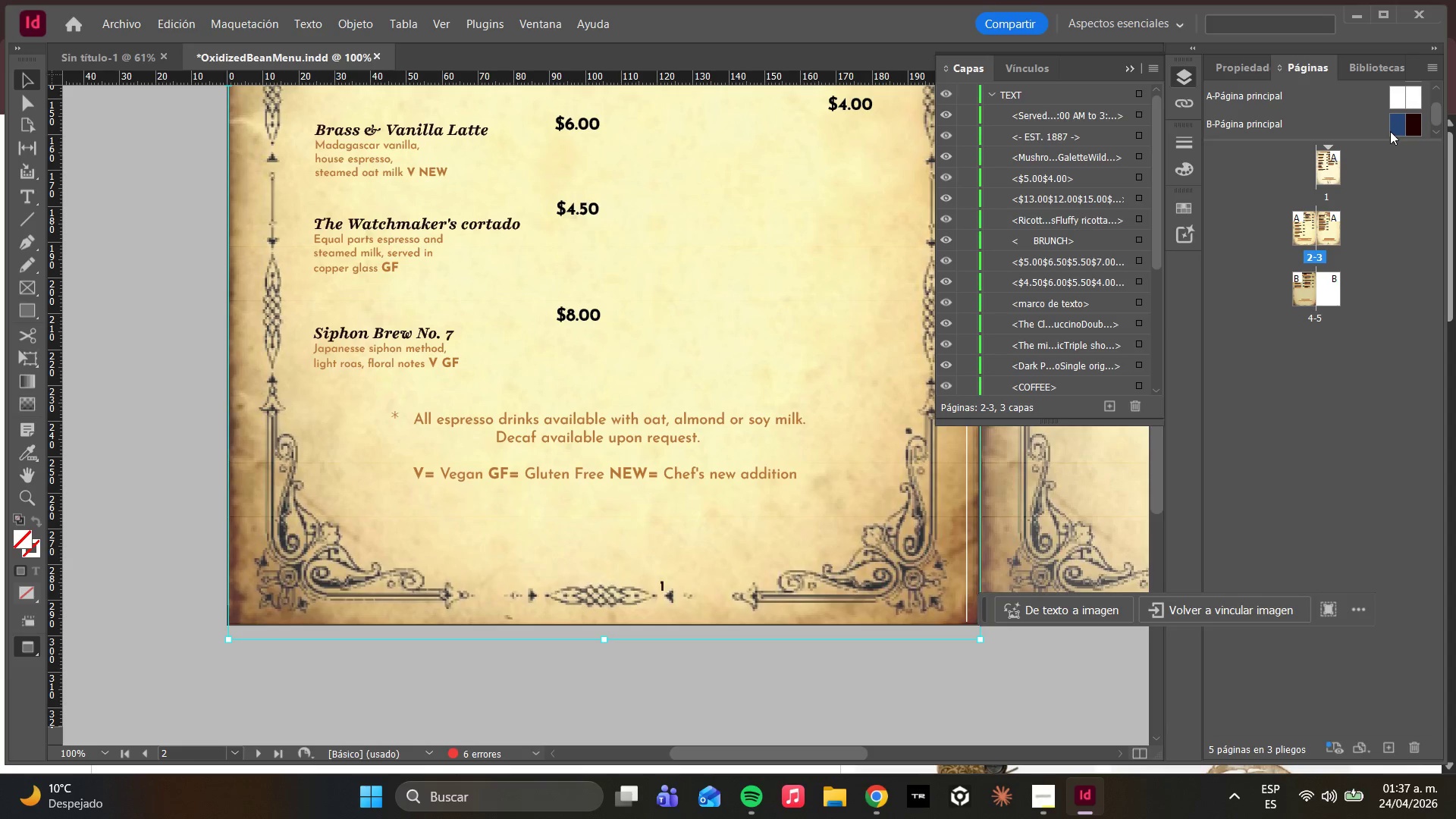 
hold_key(key=AltLeft, duration=1.55)
scroll: coordinate [629, 463], scroll_direction: down, amount: 5.0
 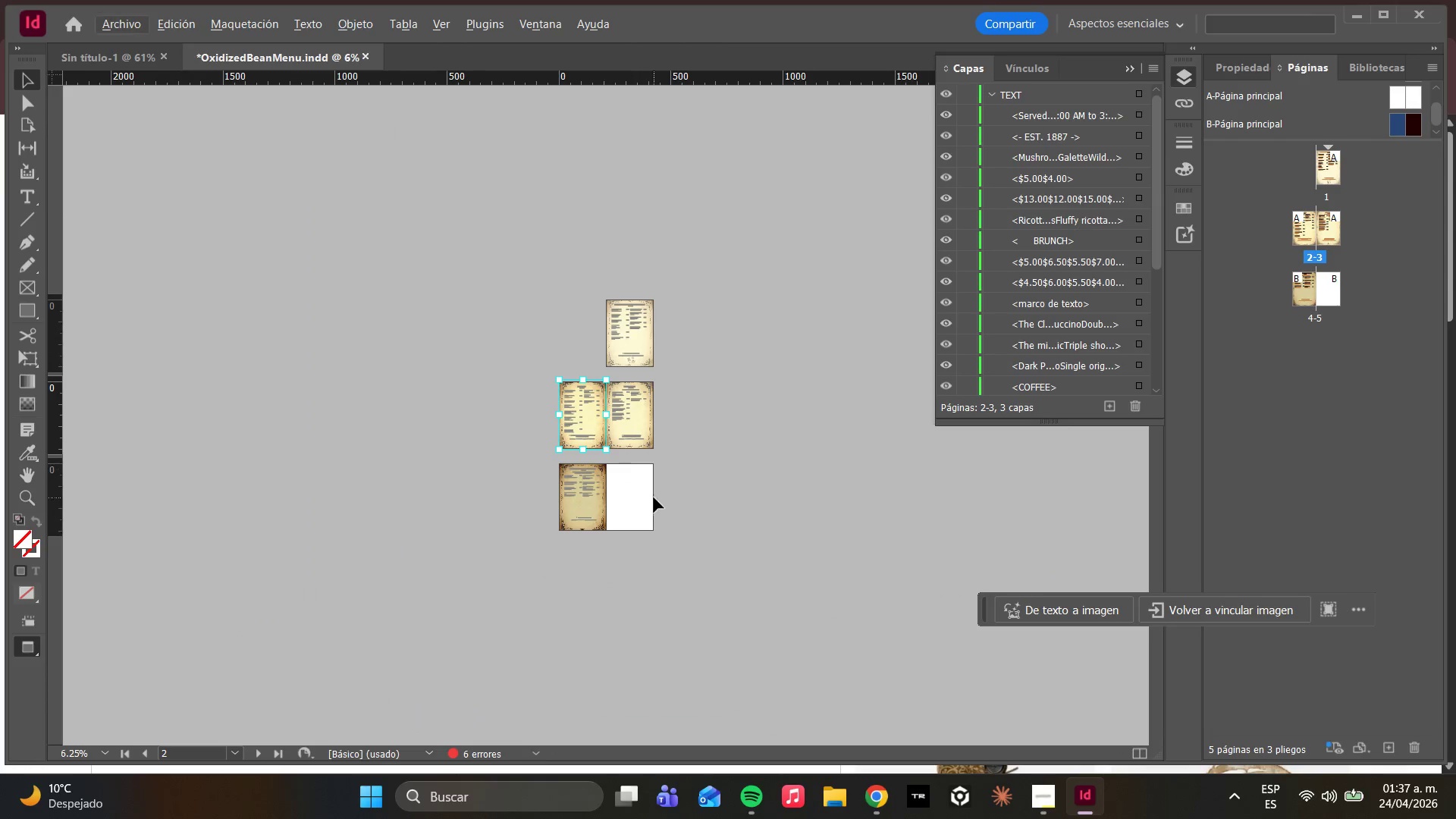 
hold_key(key=AltLeft, duration=0.67)
scroll: coordinate [686, 478], scroll_direction: up, amount: 2.0
 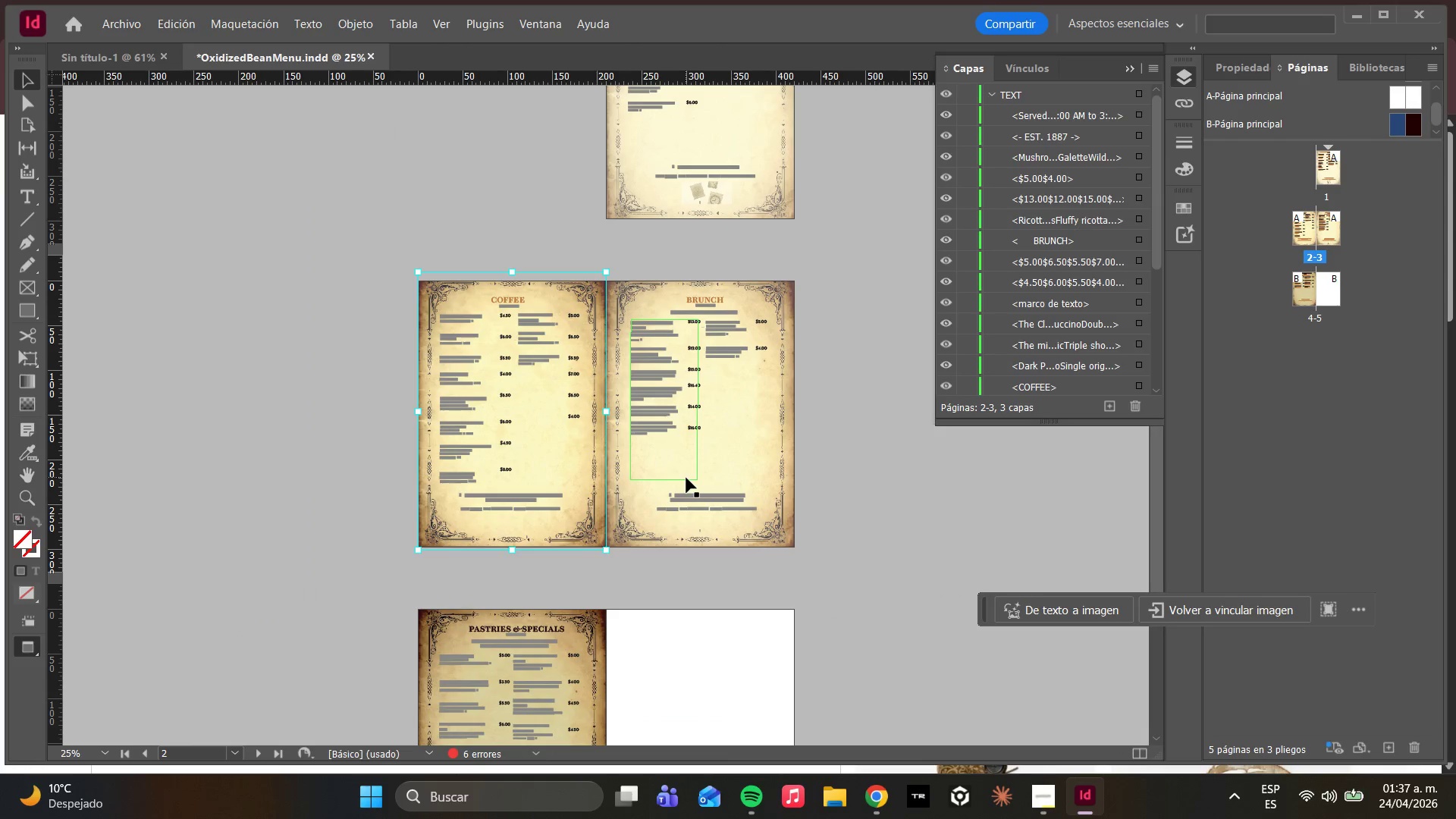 
wait(8.1)
 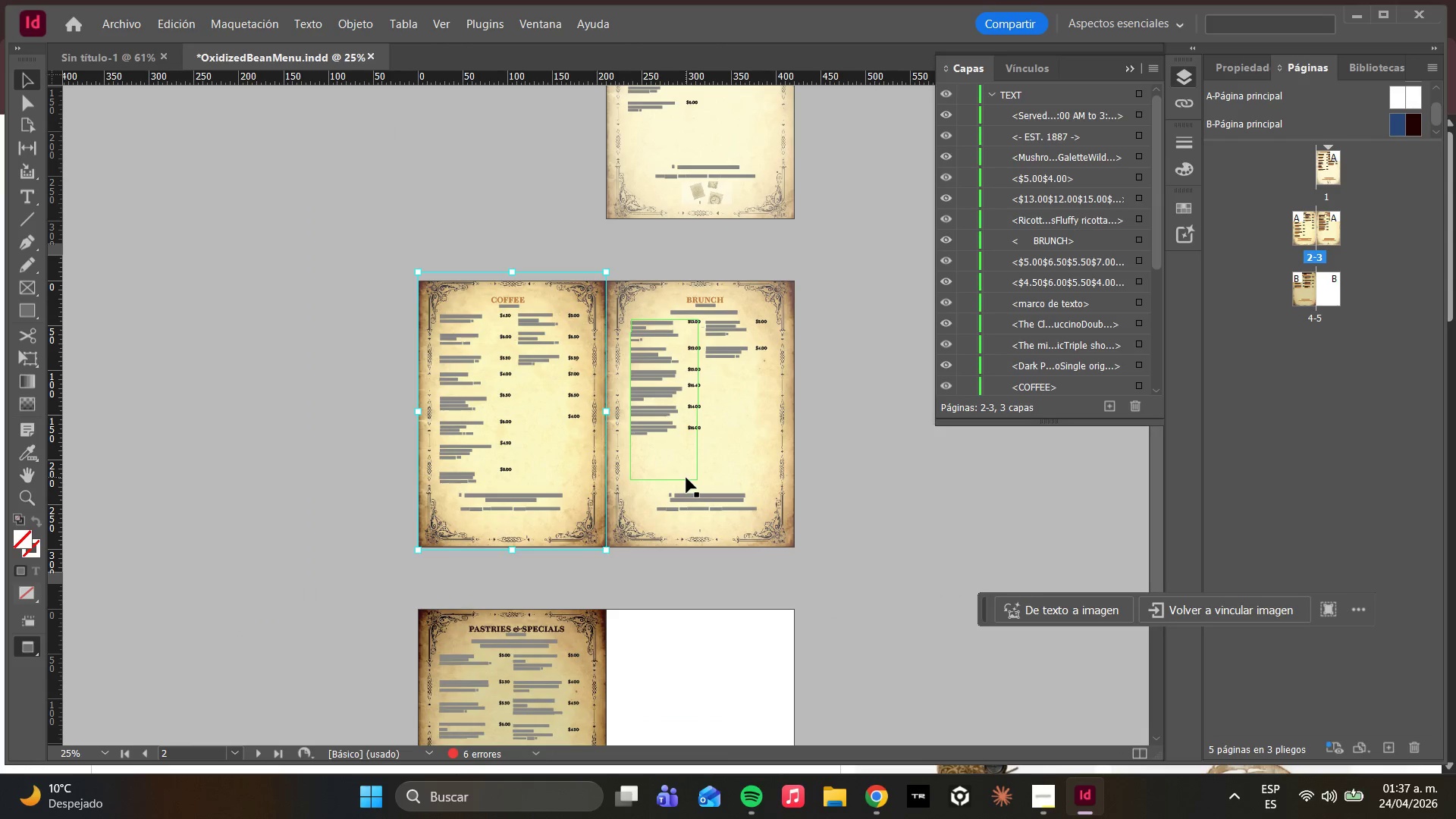 
left_click([1029, 799])